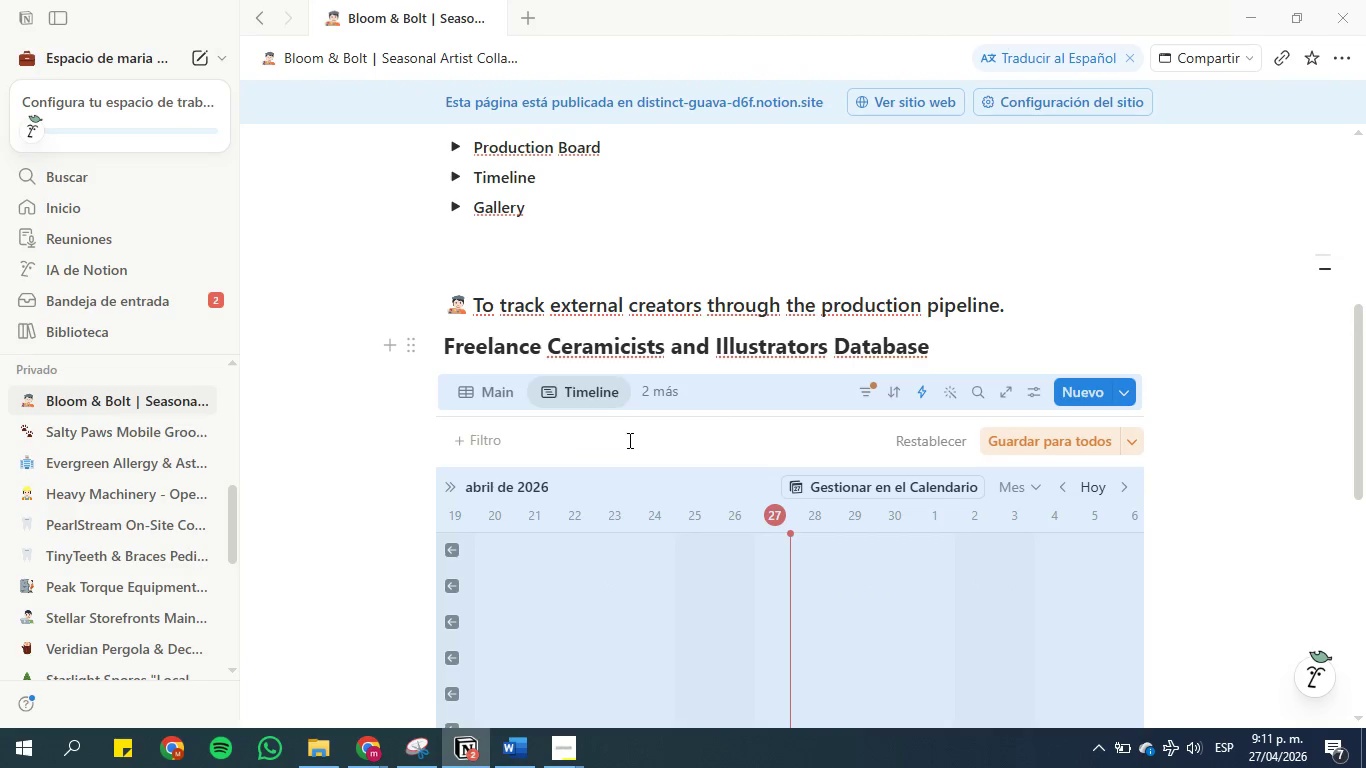 
left_click([628, 440])
 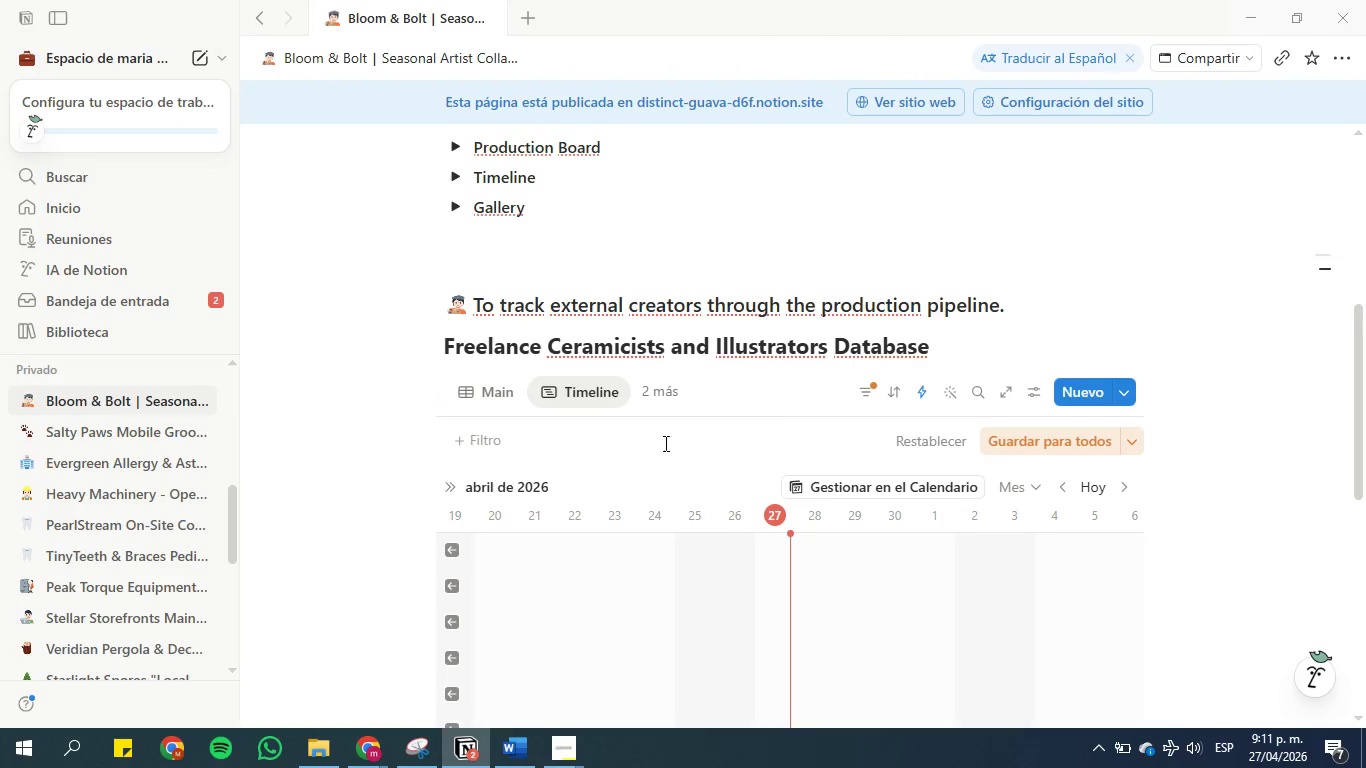 
scroll: coordinate [696, 476], scroll_direction: down, amount: 8.0
 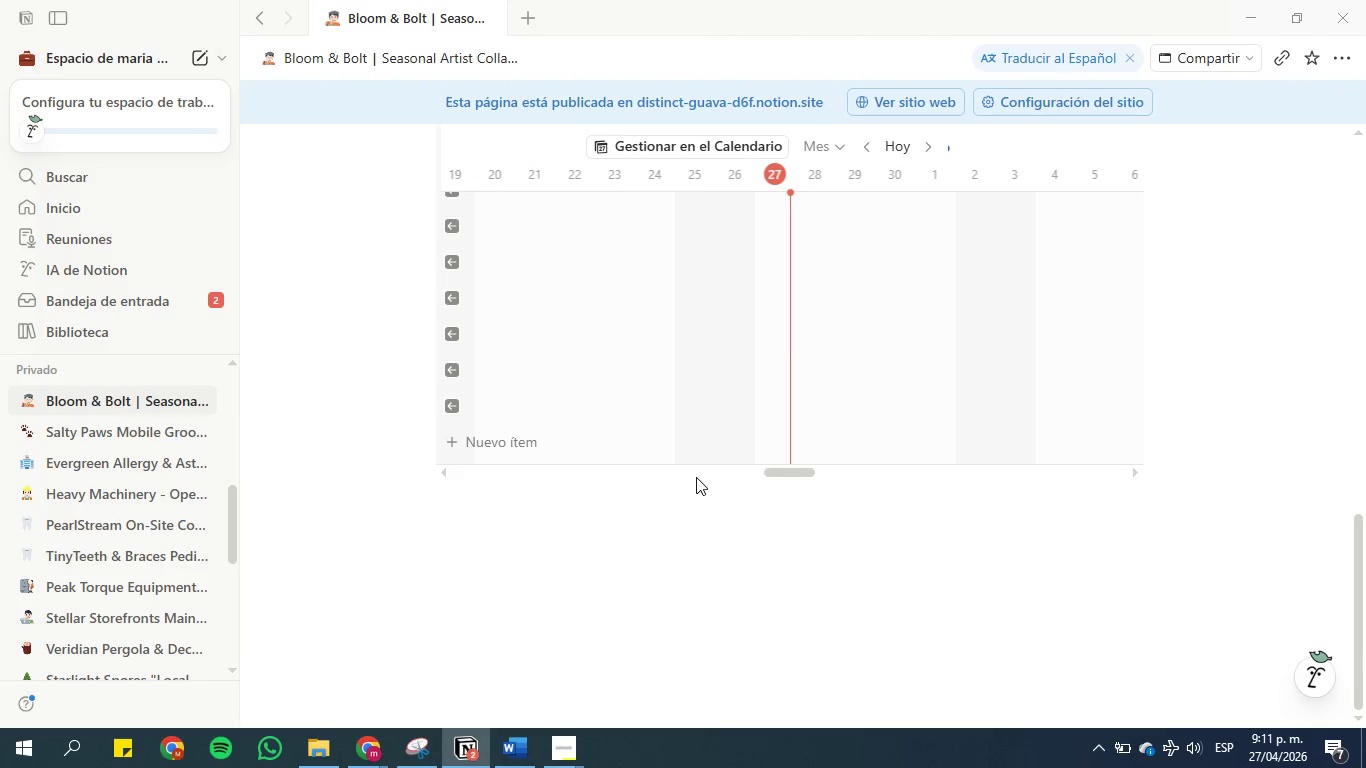 
scroll: coordinate [696, 477], scroll_direction: up, amount: 5.0
 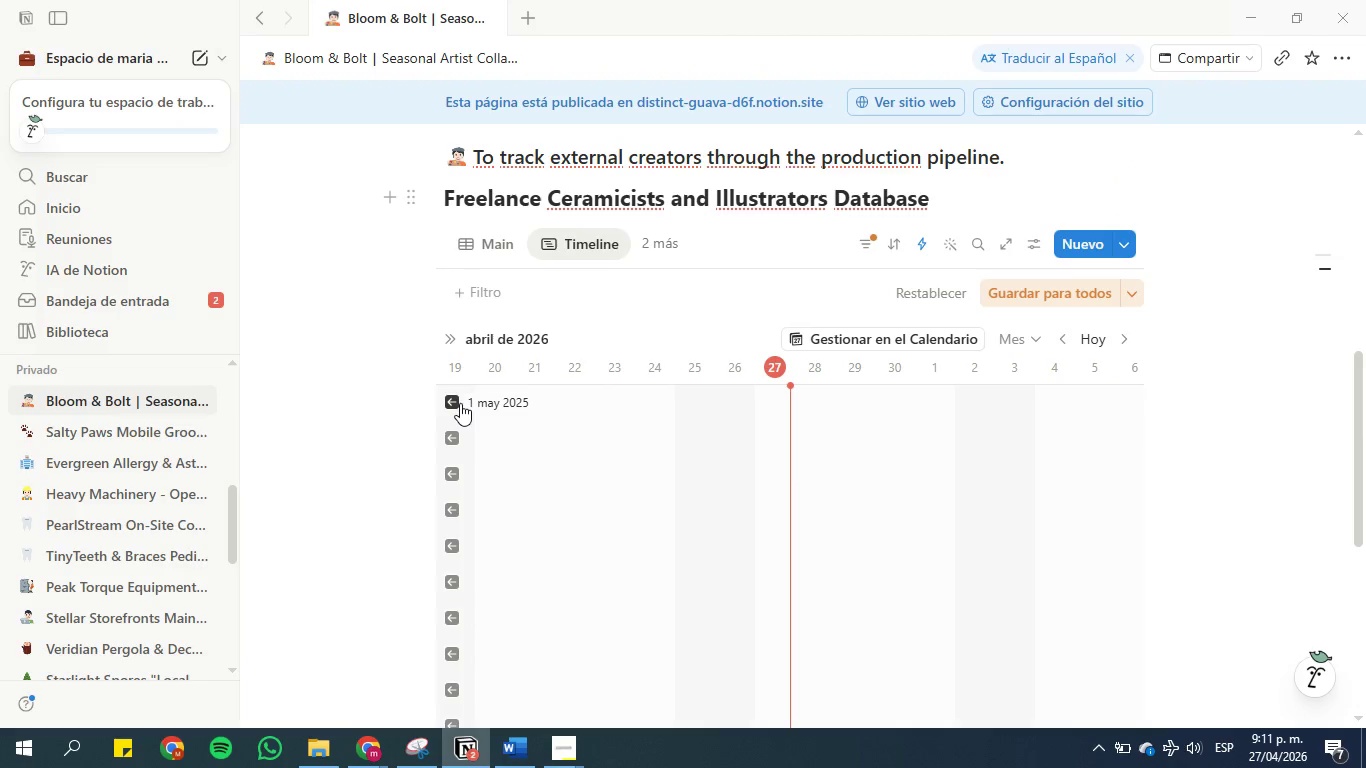 
left_click([460, 403])
 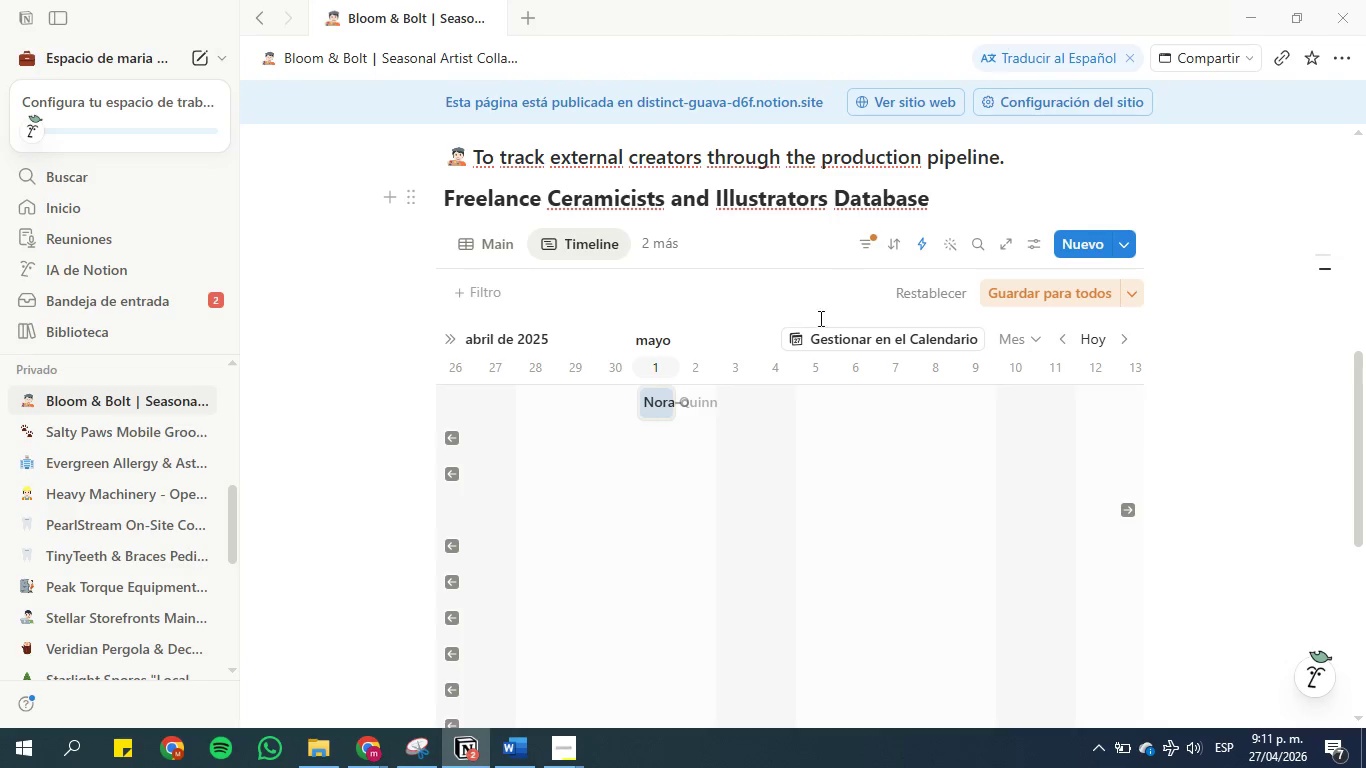 
wait(5.84)
 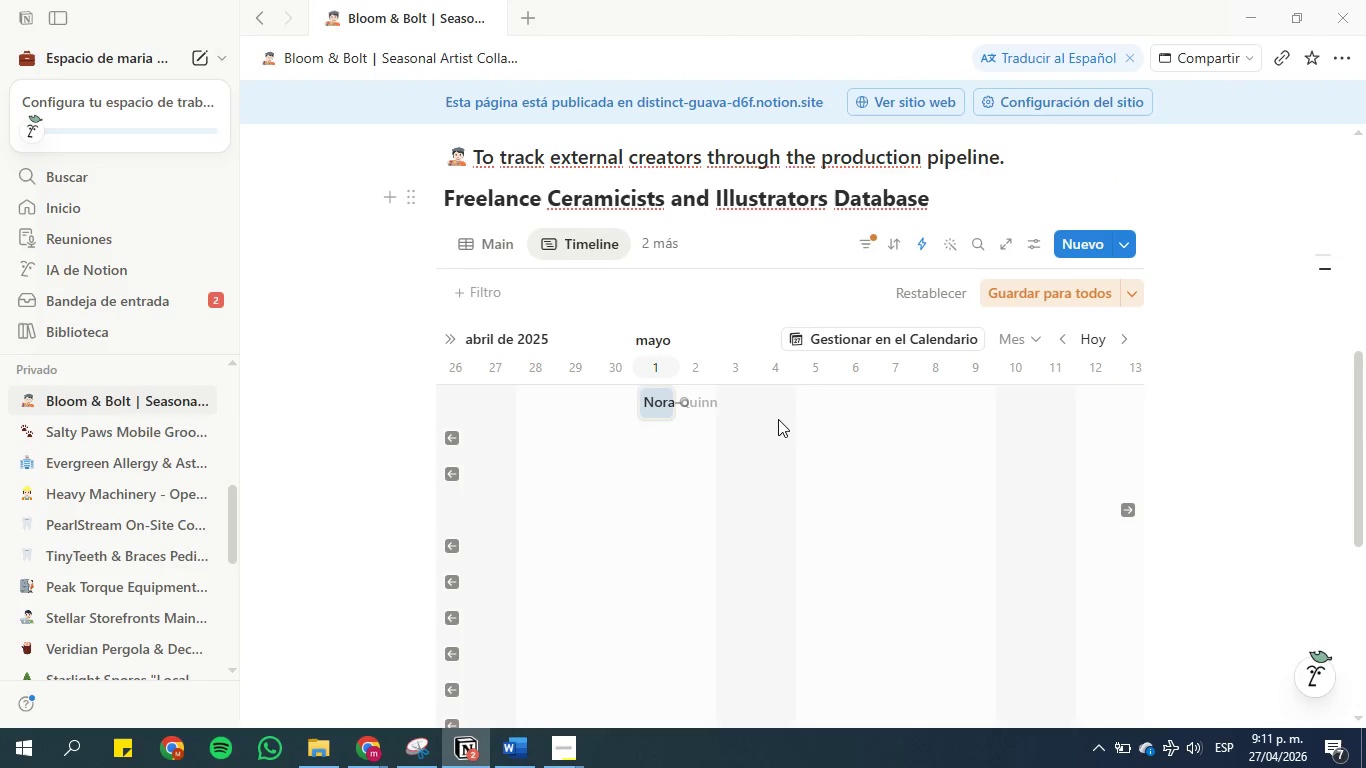 
left_click([890, 236])
 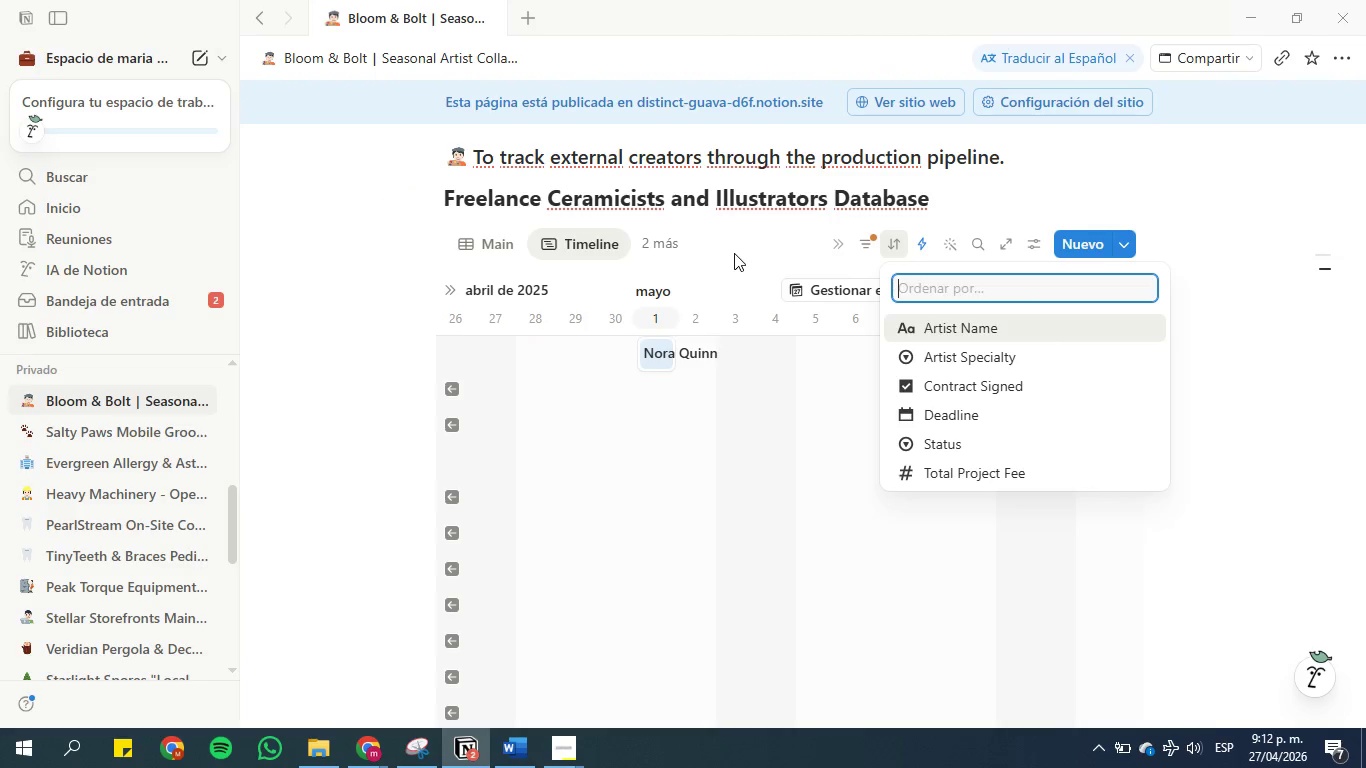 
wait(7.81)
 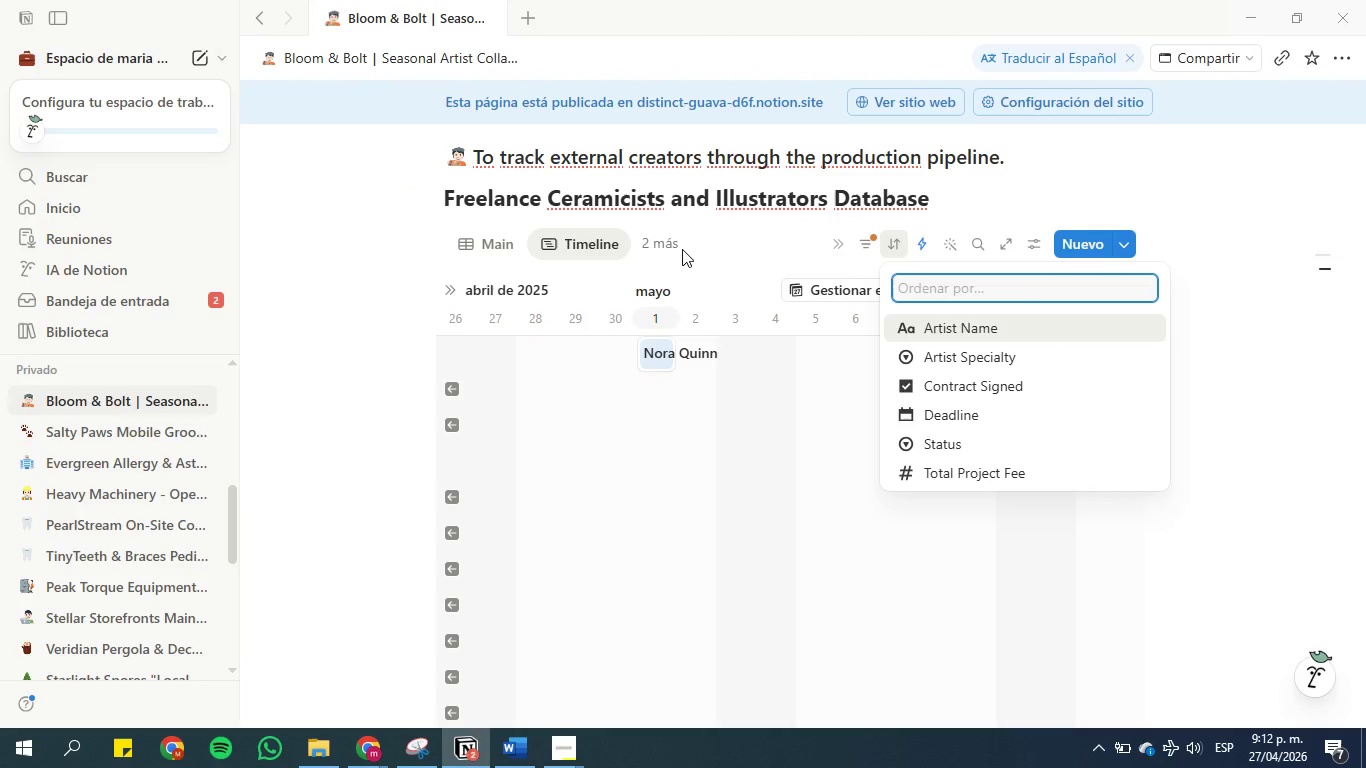 
left_click([734, 253])
 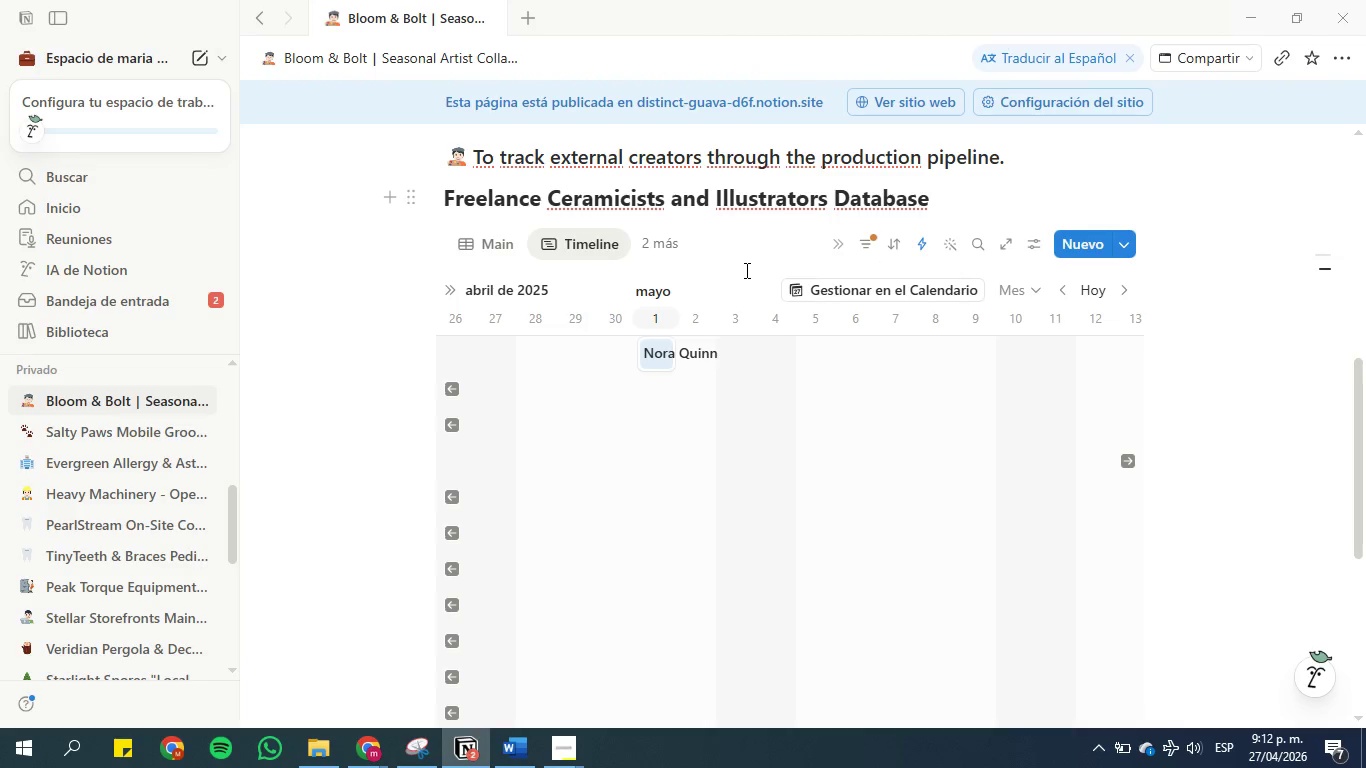 
wait(5.94)
 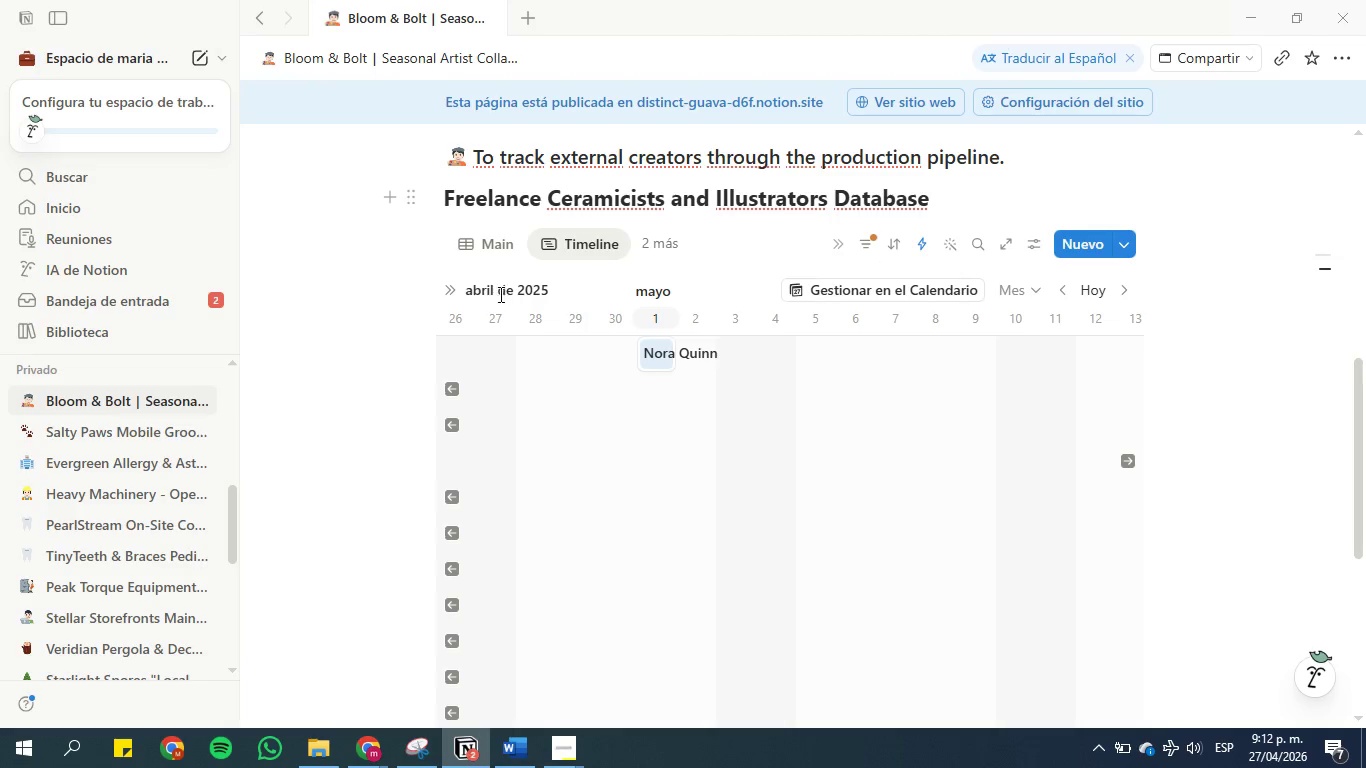 
left_click([517, 738])
 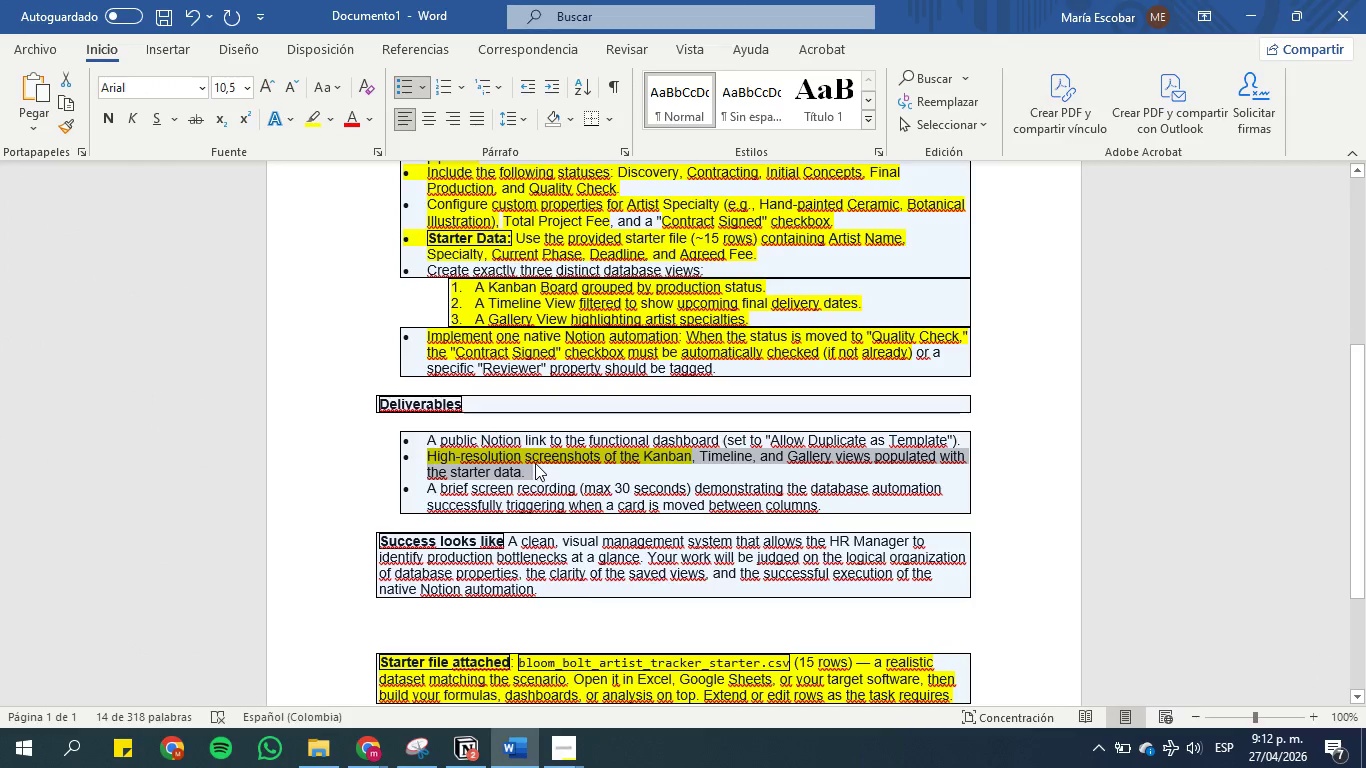 
left_click([535, 463])
 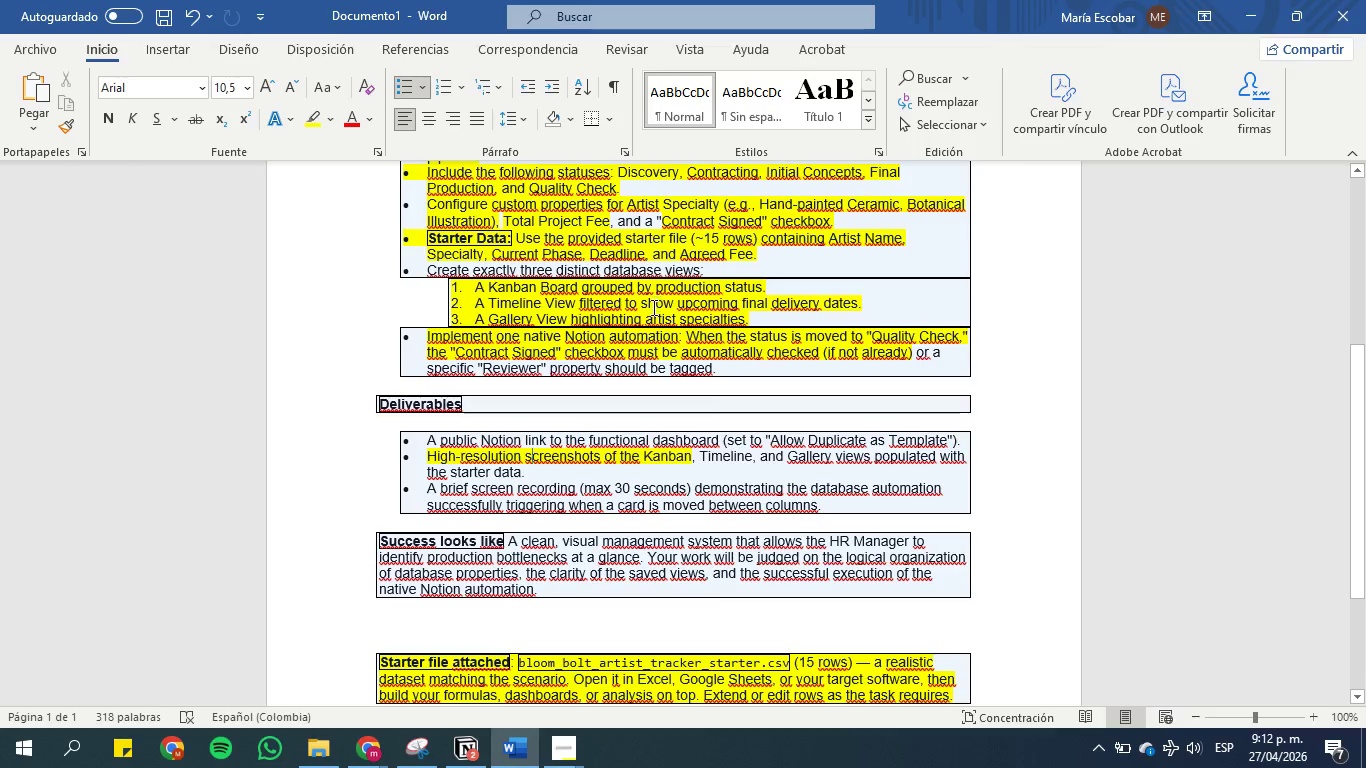 
wait(9.98)
 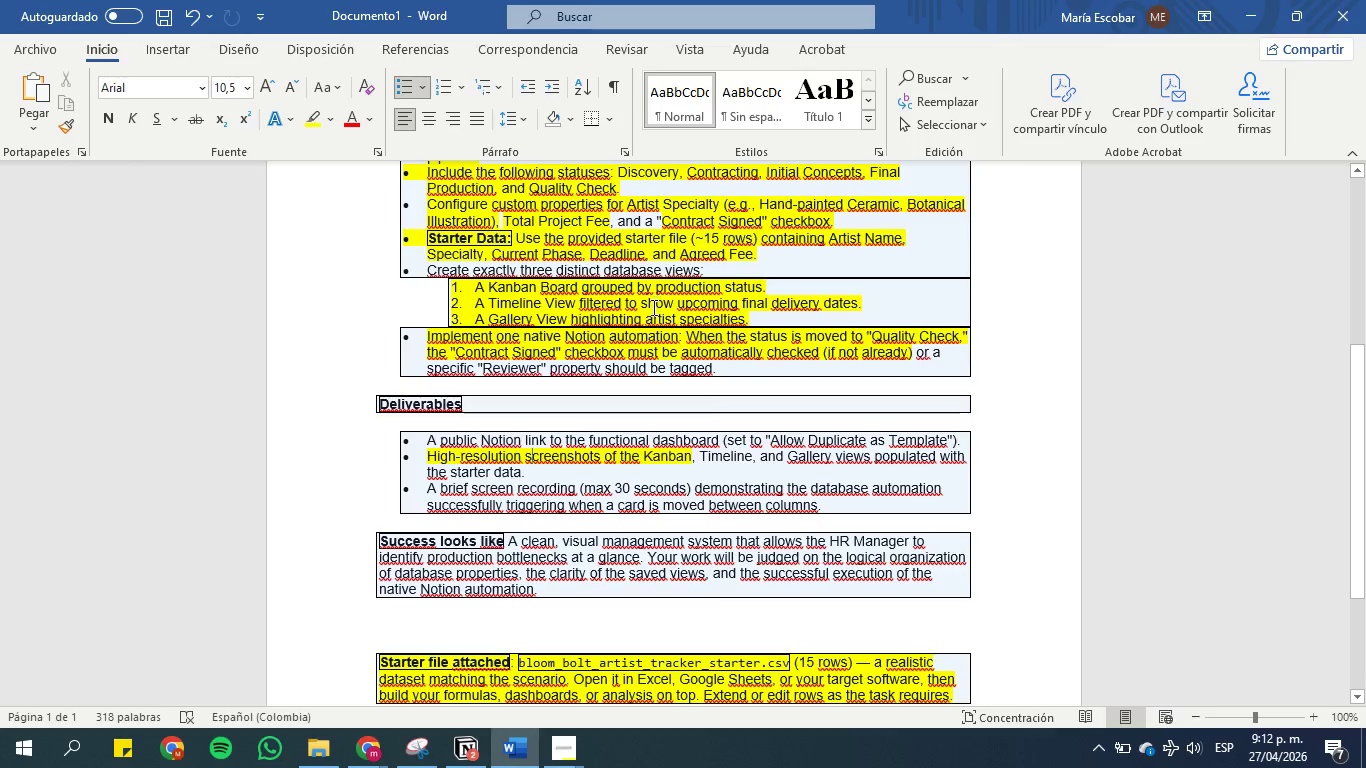 
left_click([1242, 1])
 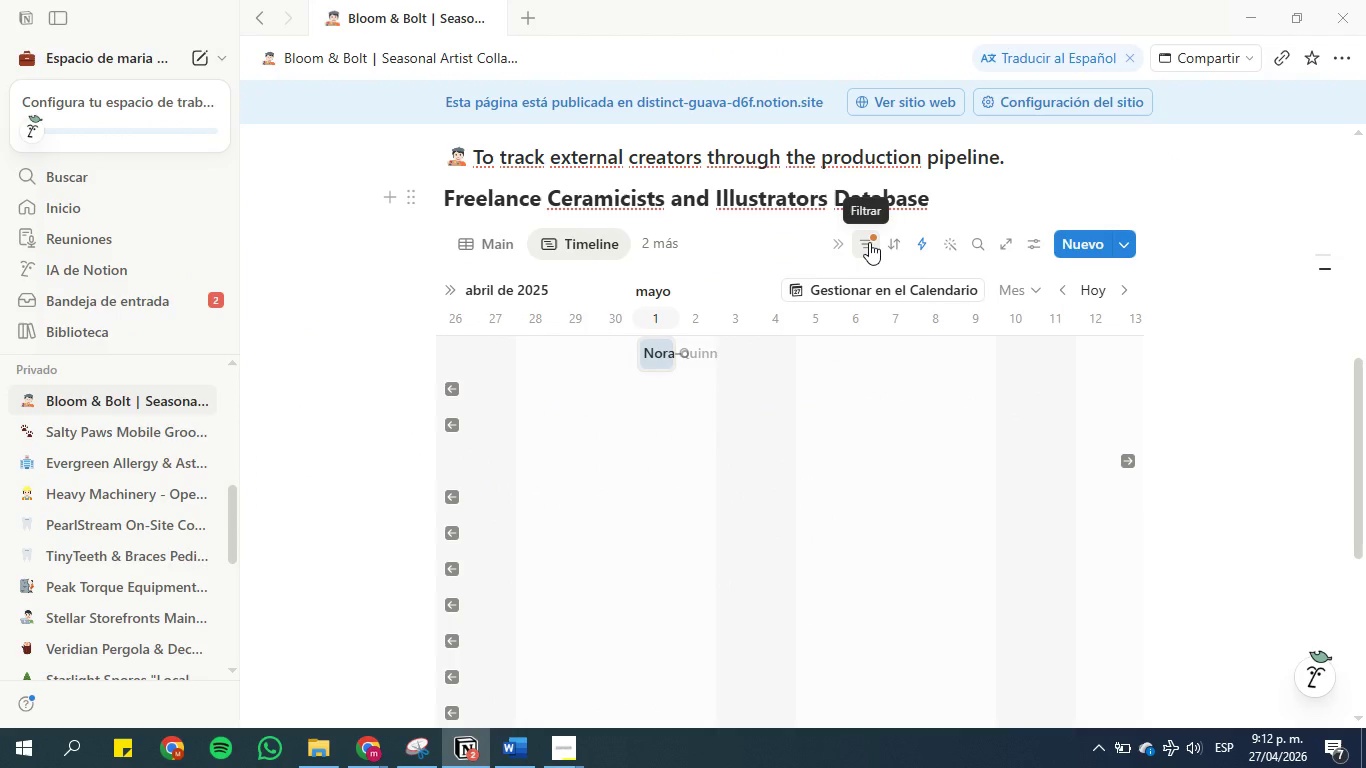 
wait(10.12)
 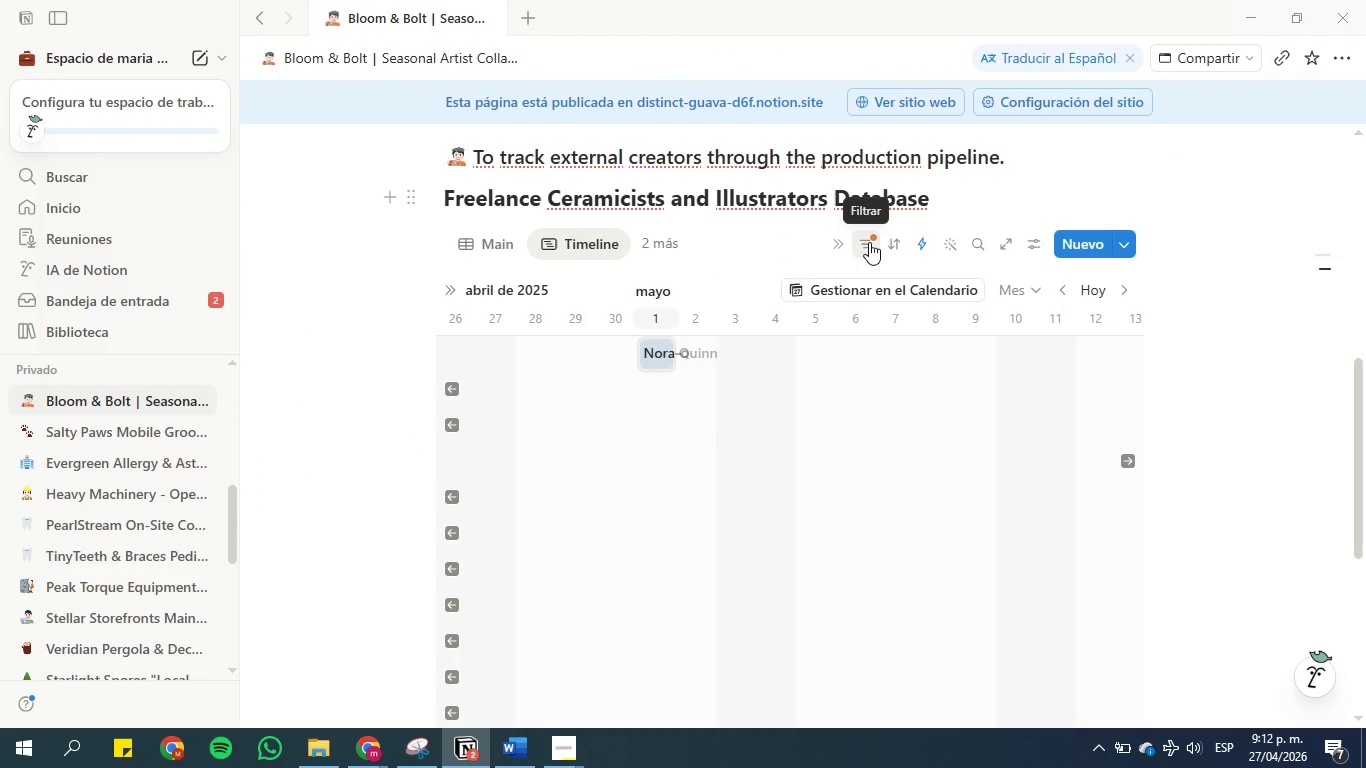 
left_click([863, 244])
 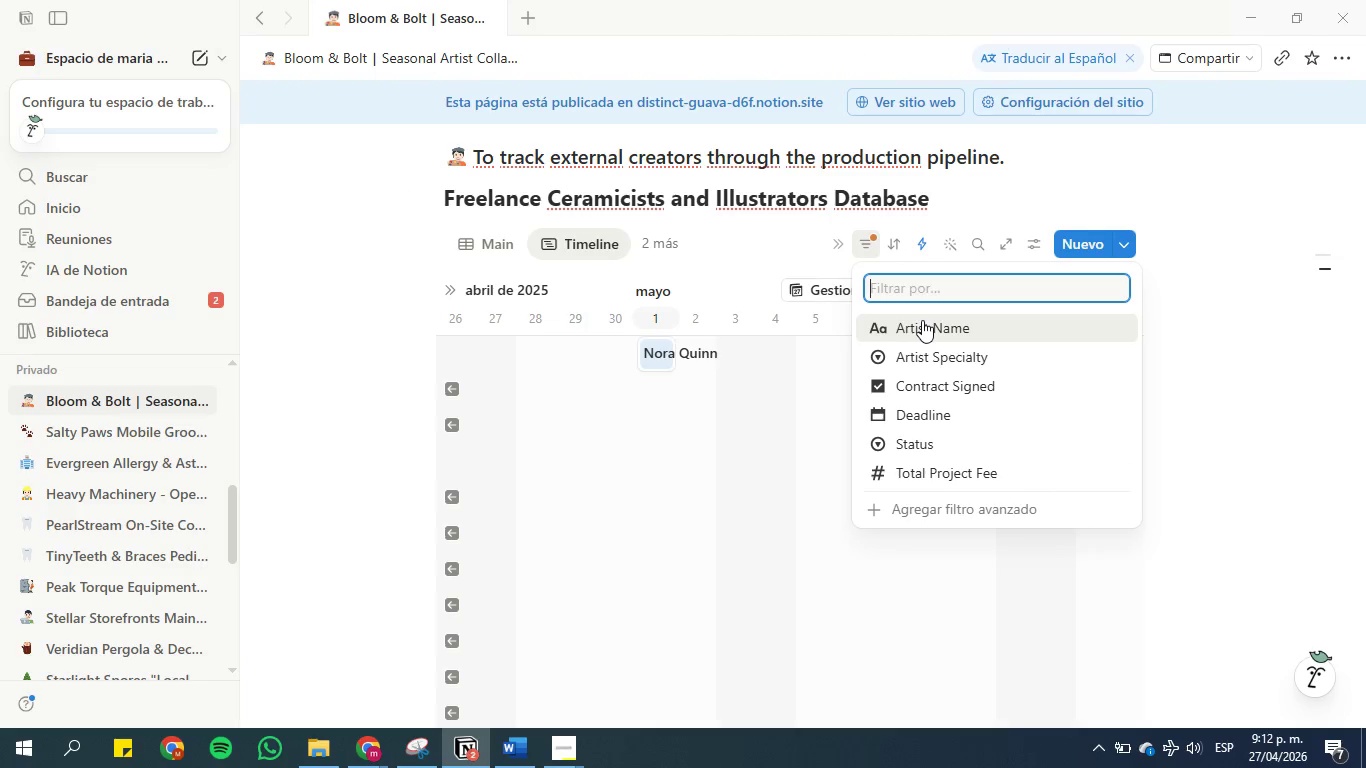 
left_click([900, 242])
 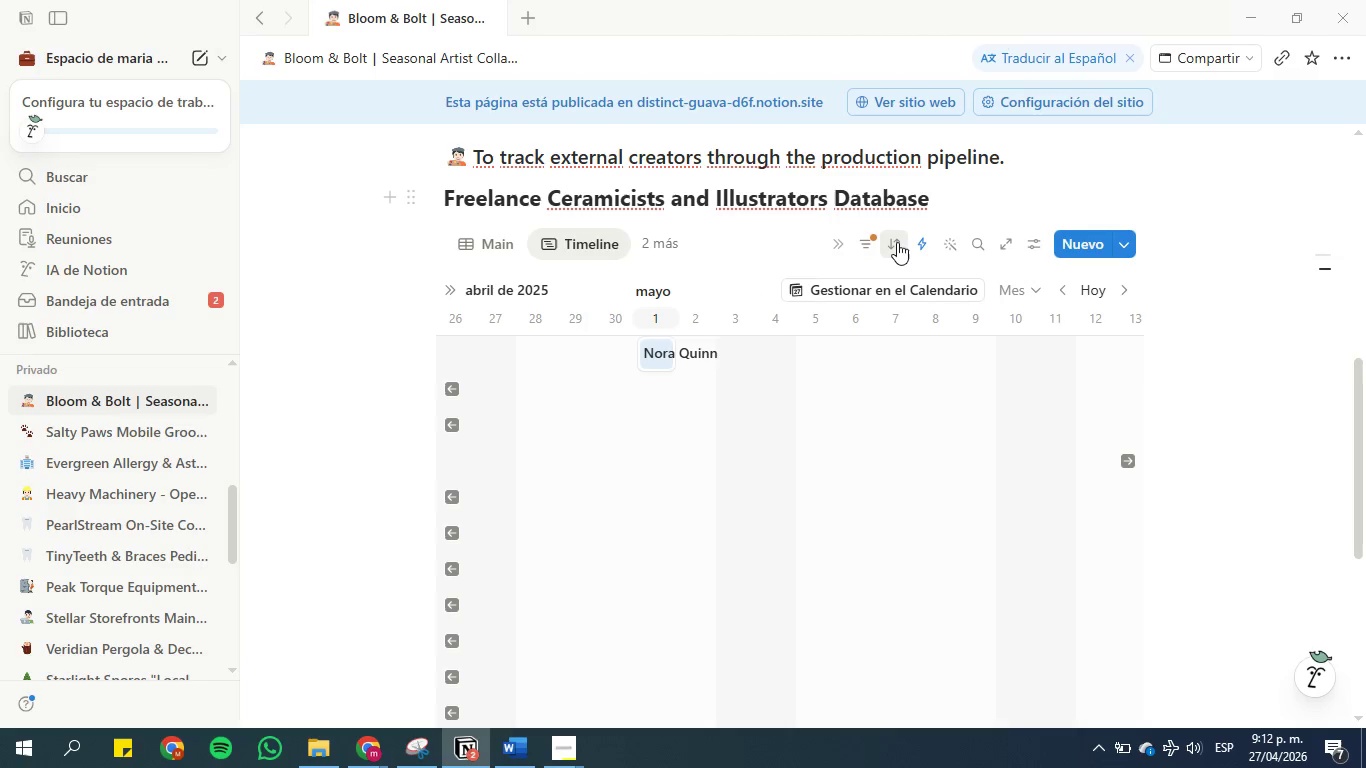 
left_click([897, 242])
 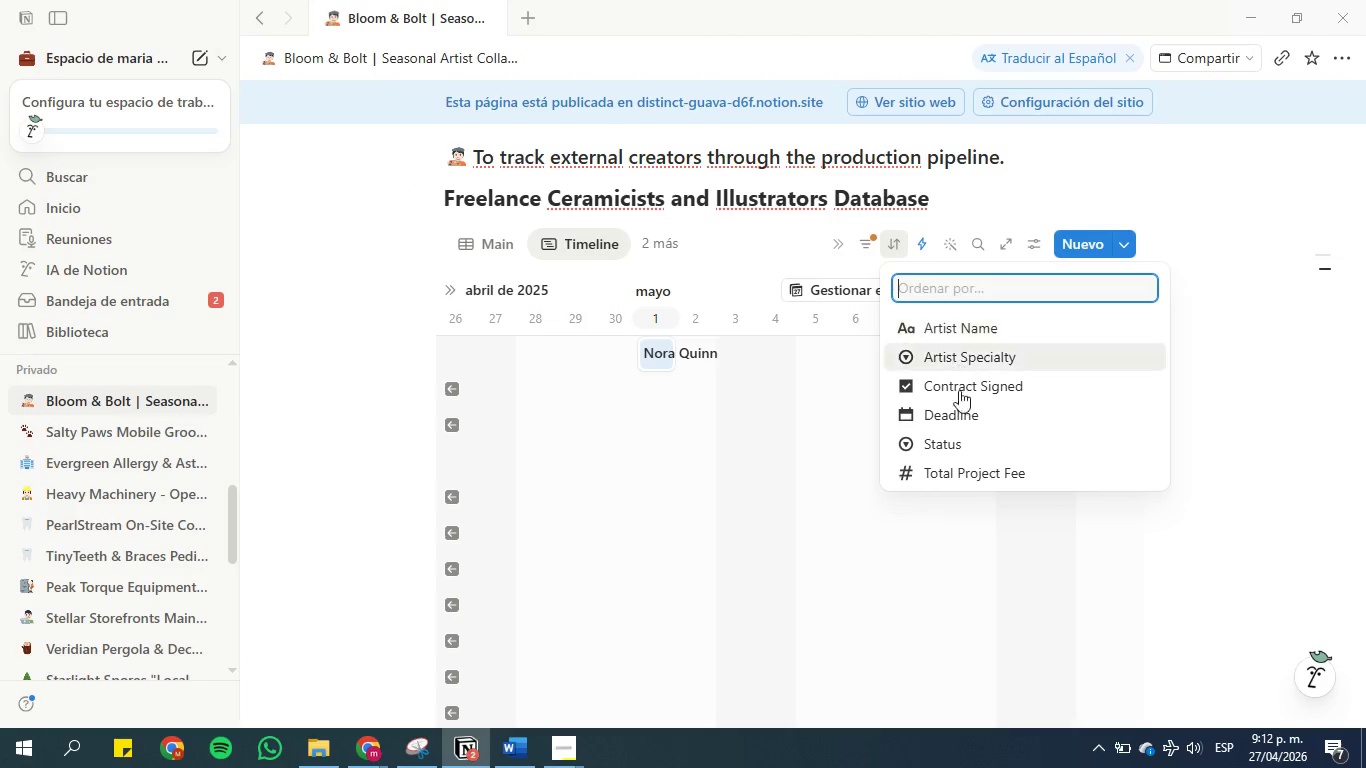 
left_click([966, 422])
 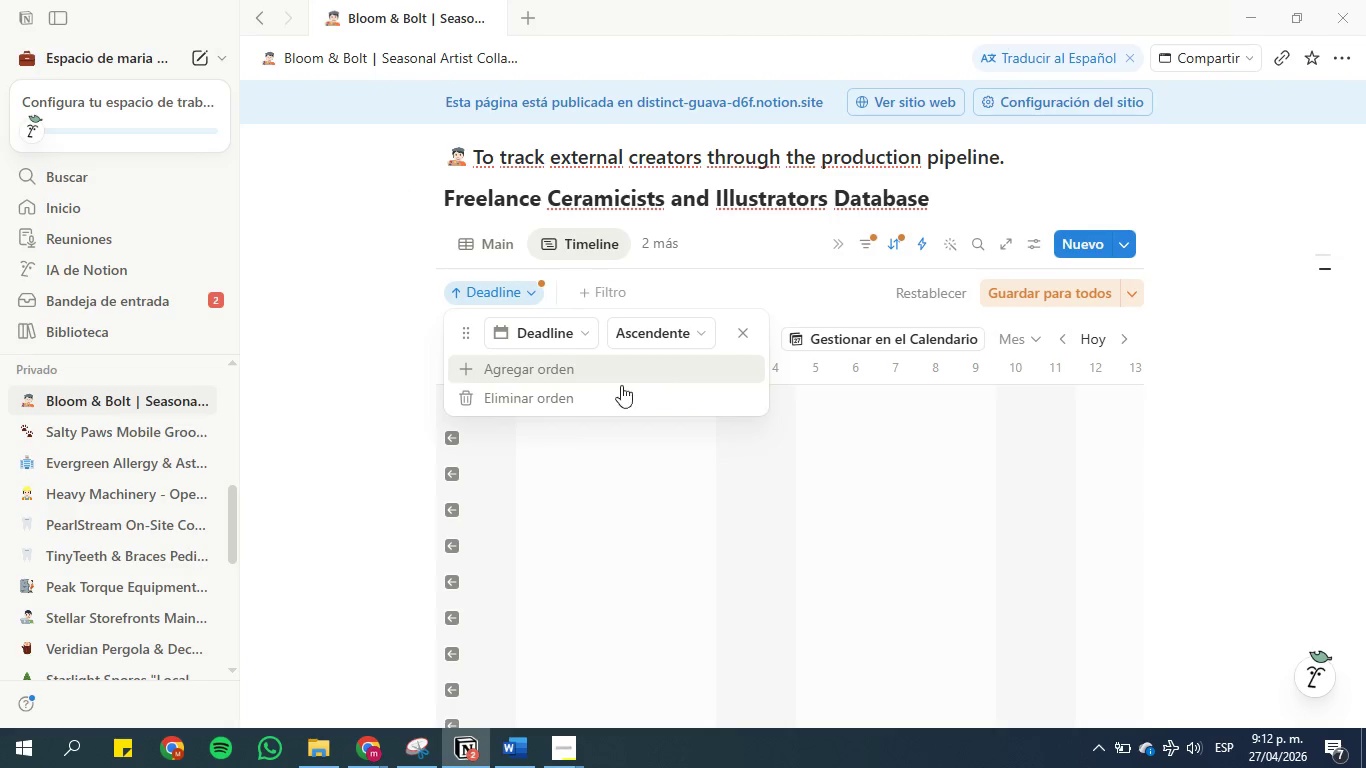 
left_click([659, 335])
 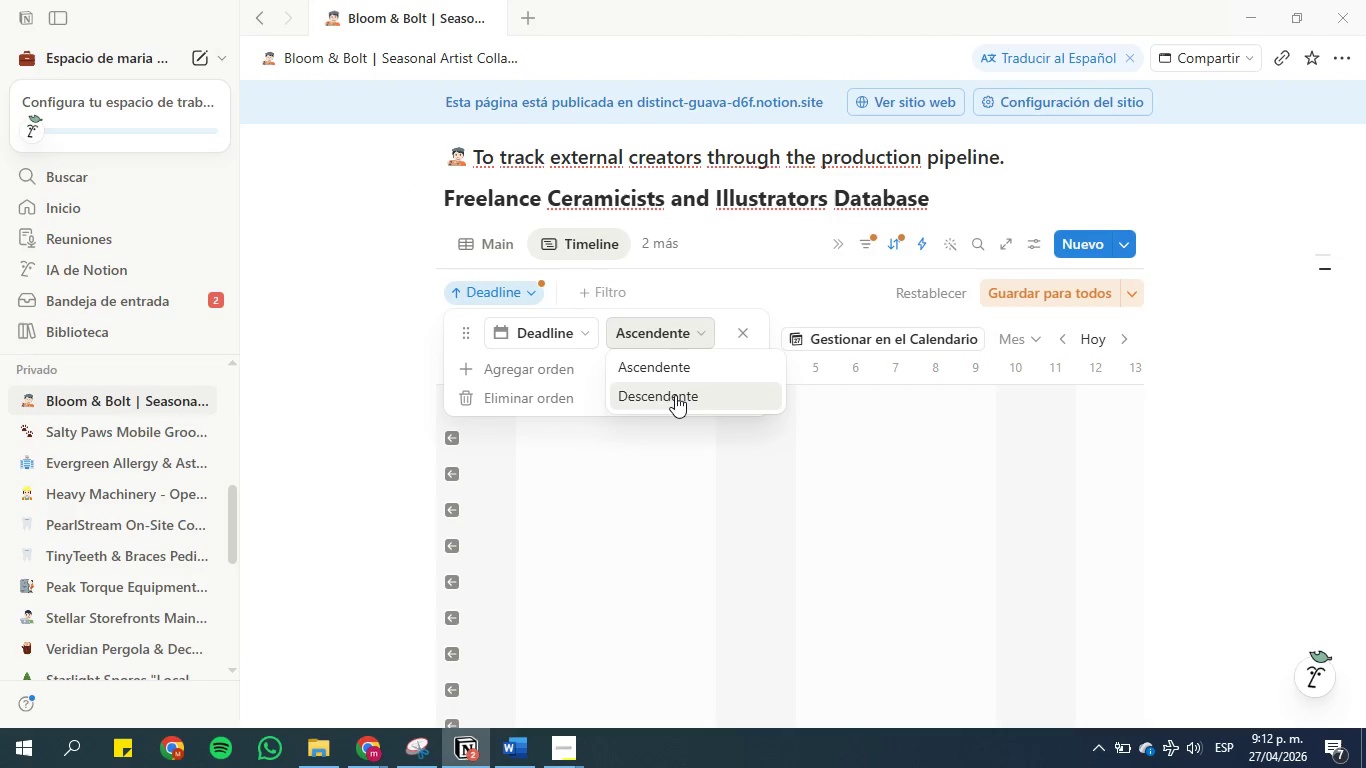 
left_click([675, 396])
 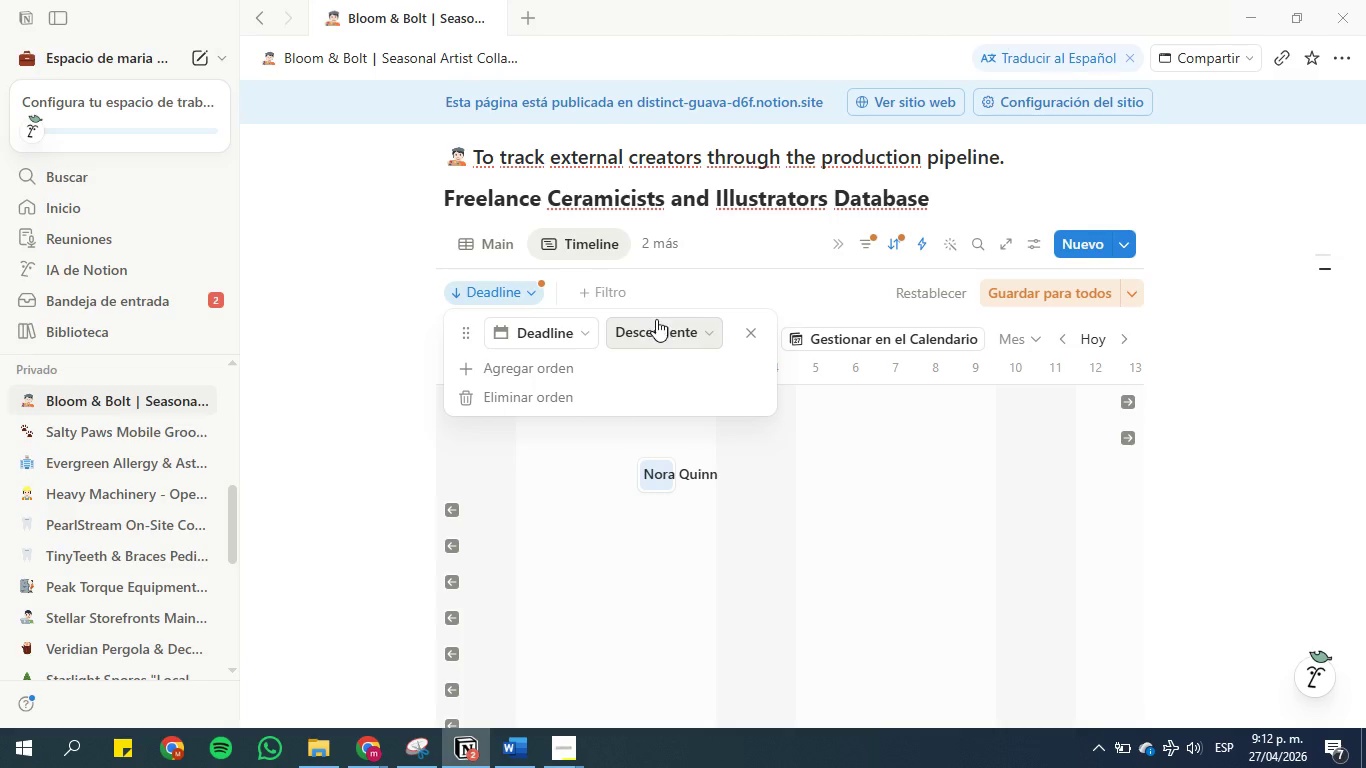 
wait(9.77)
 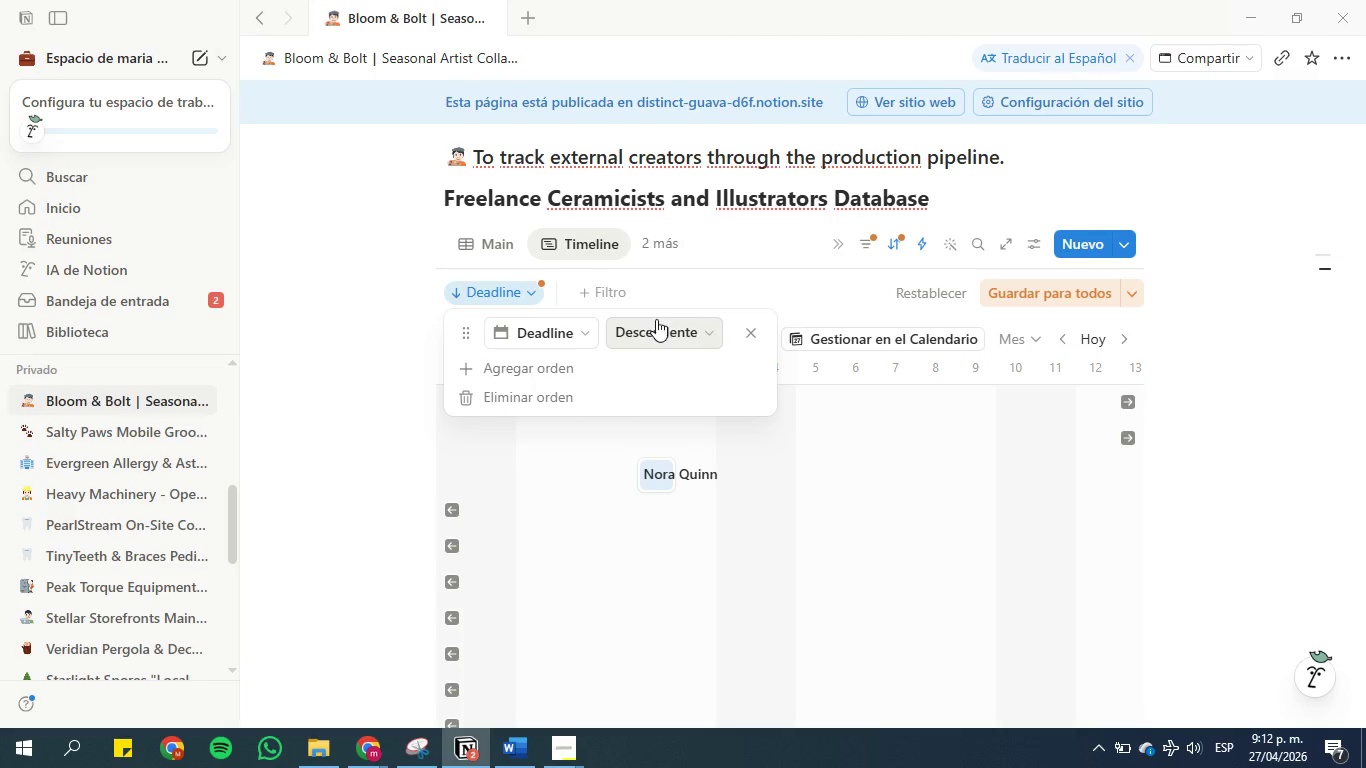 
left_click([563, 360])
 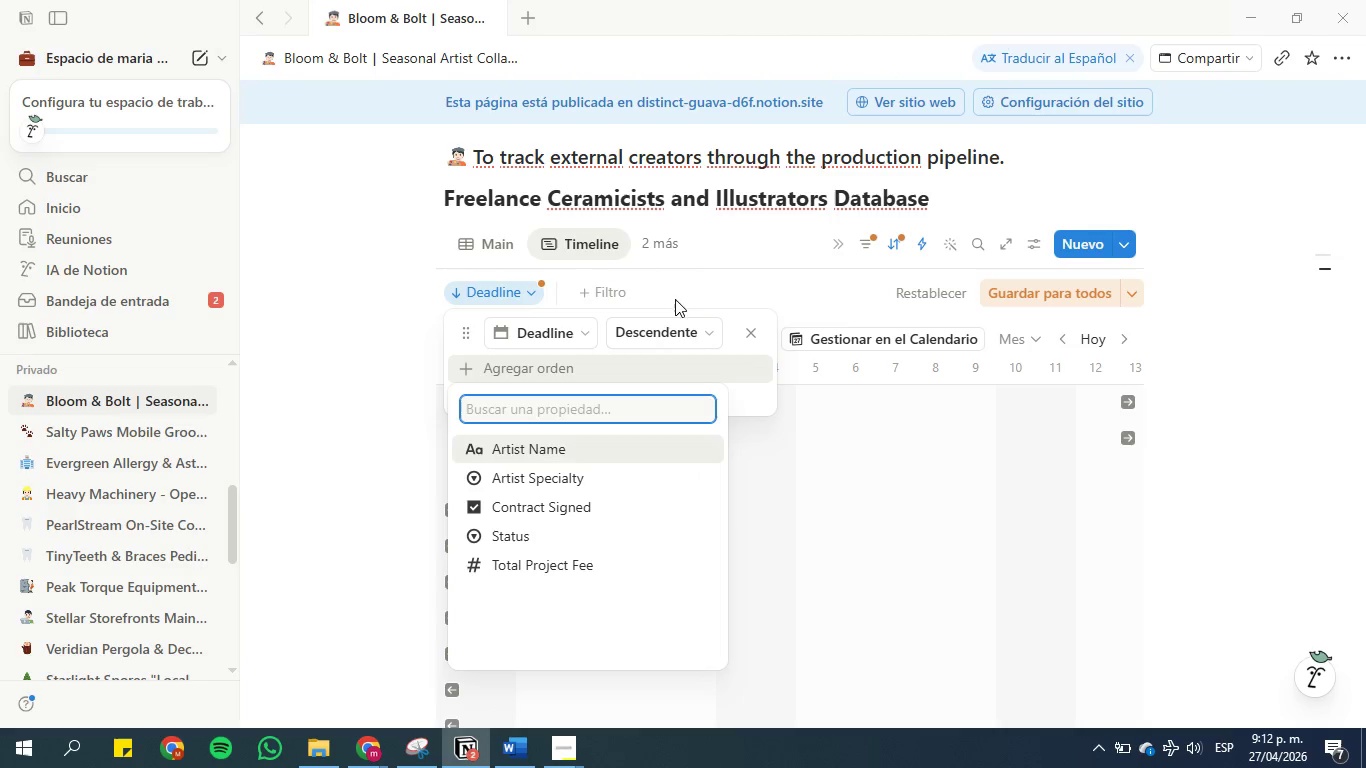 
left_click([747, 248])
 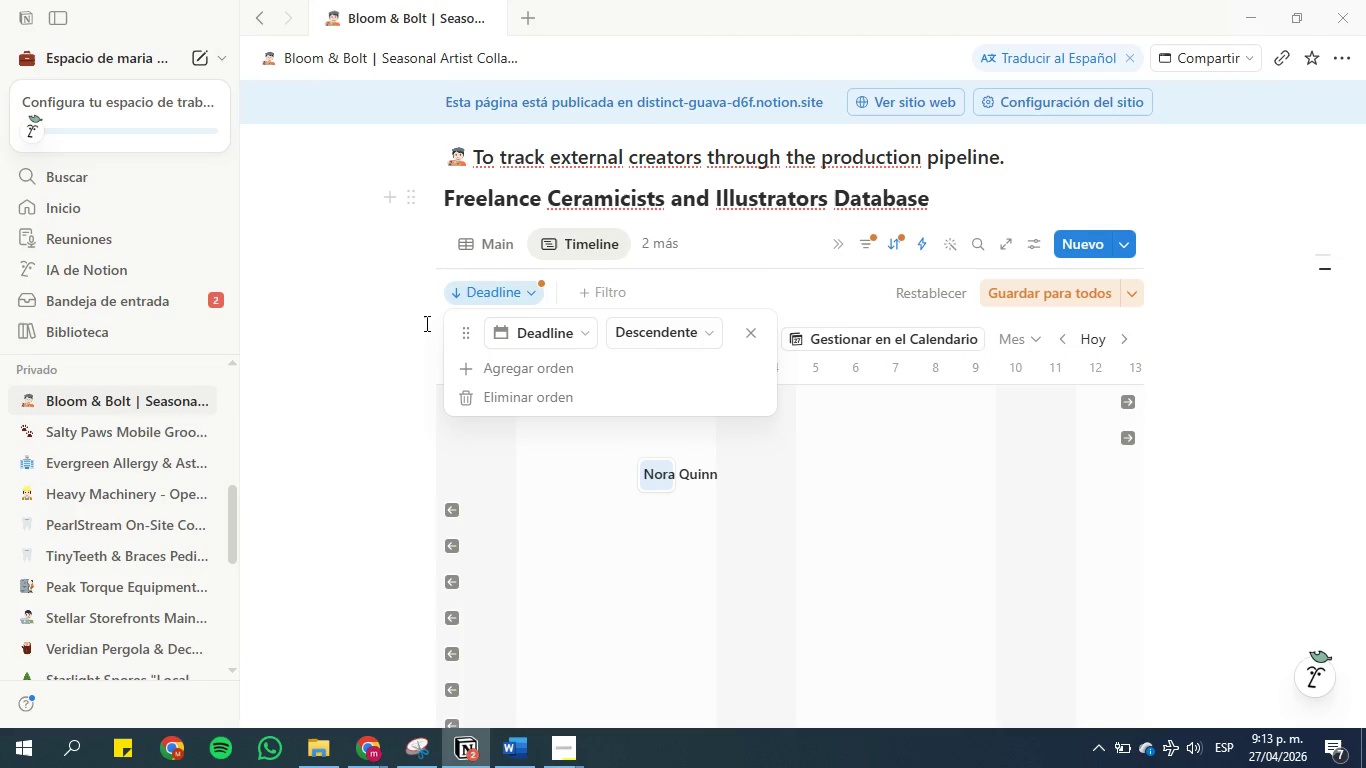 
left_click([388, 350])
 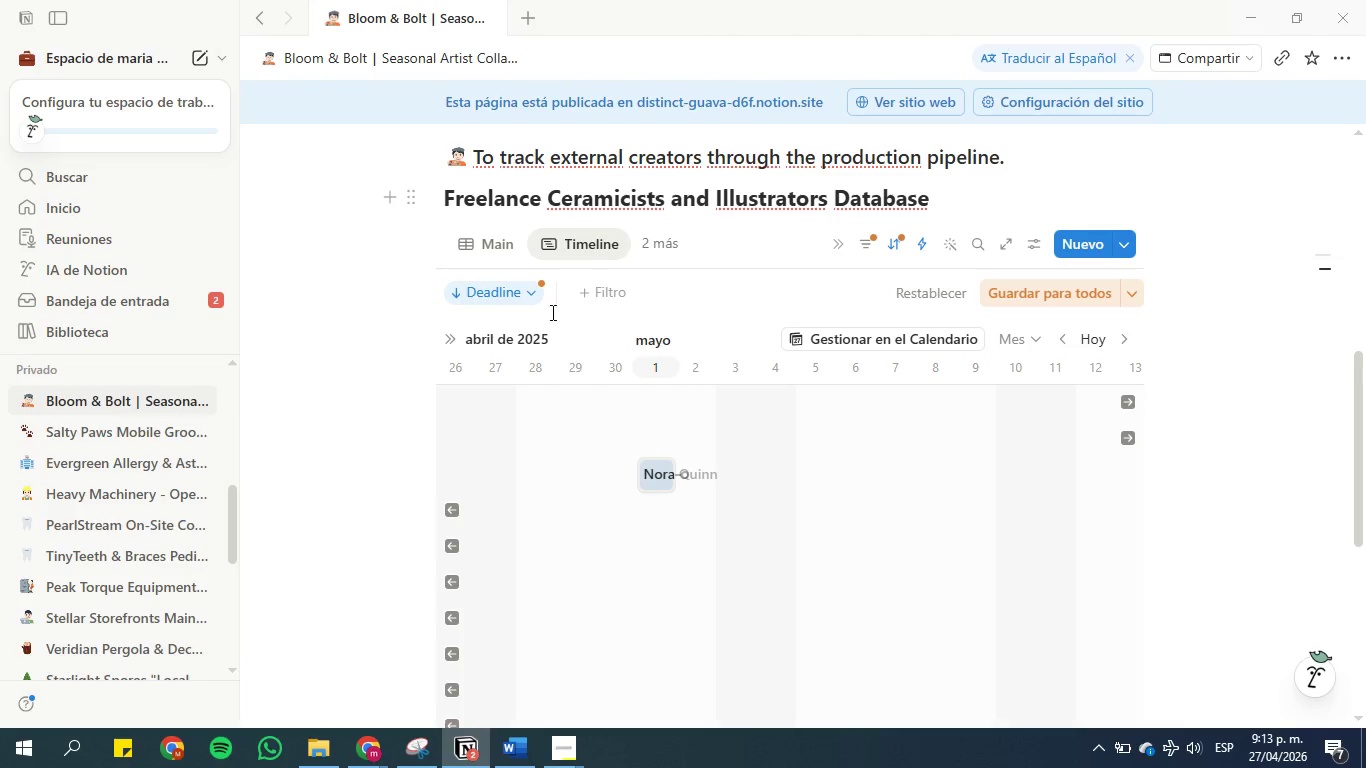 
left_click([526, 300])
 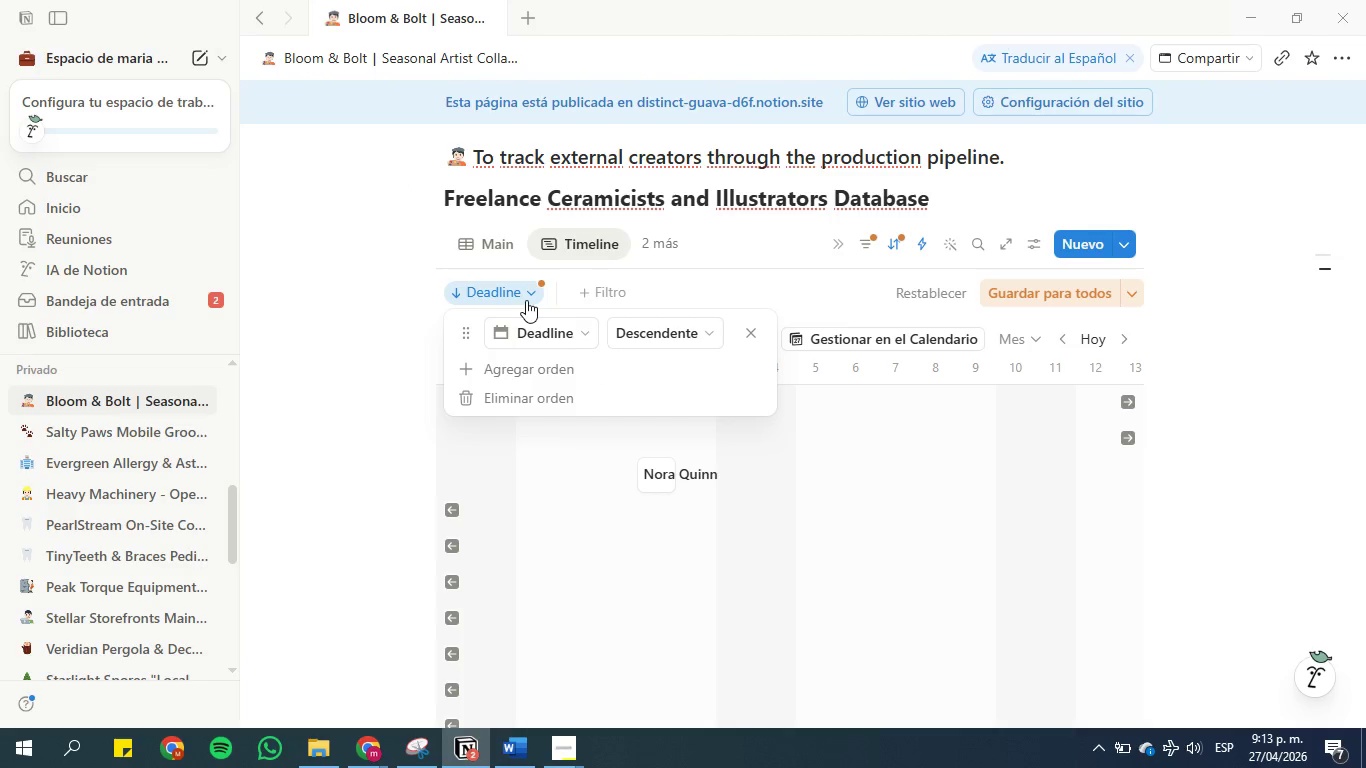 
left_click([526, 300])
 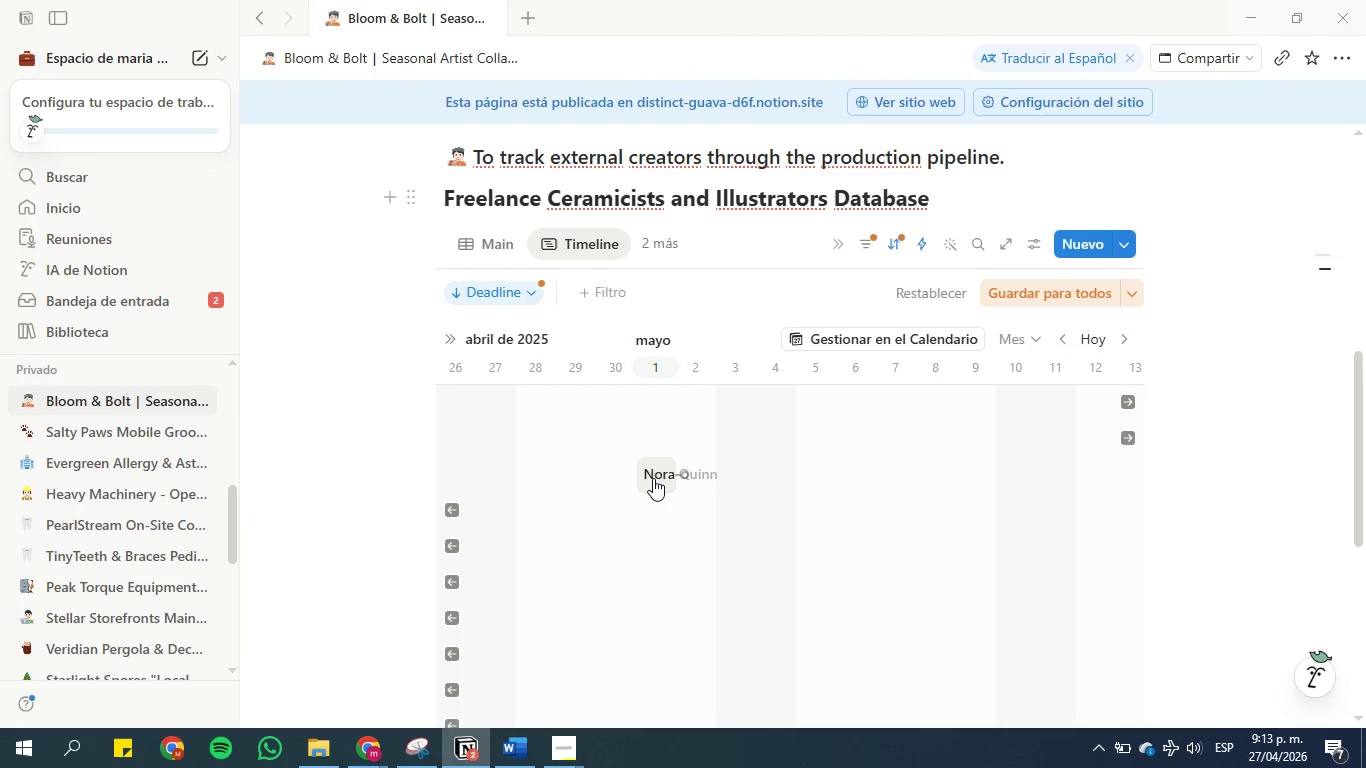 
mouse_move([1125, 438])
 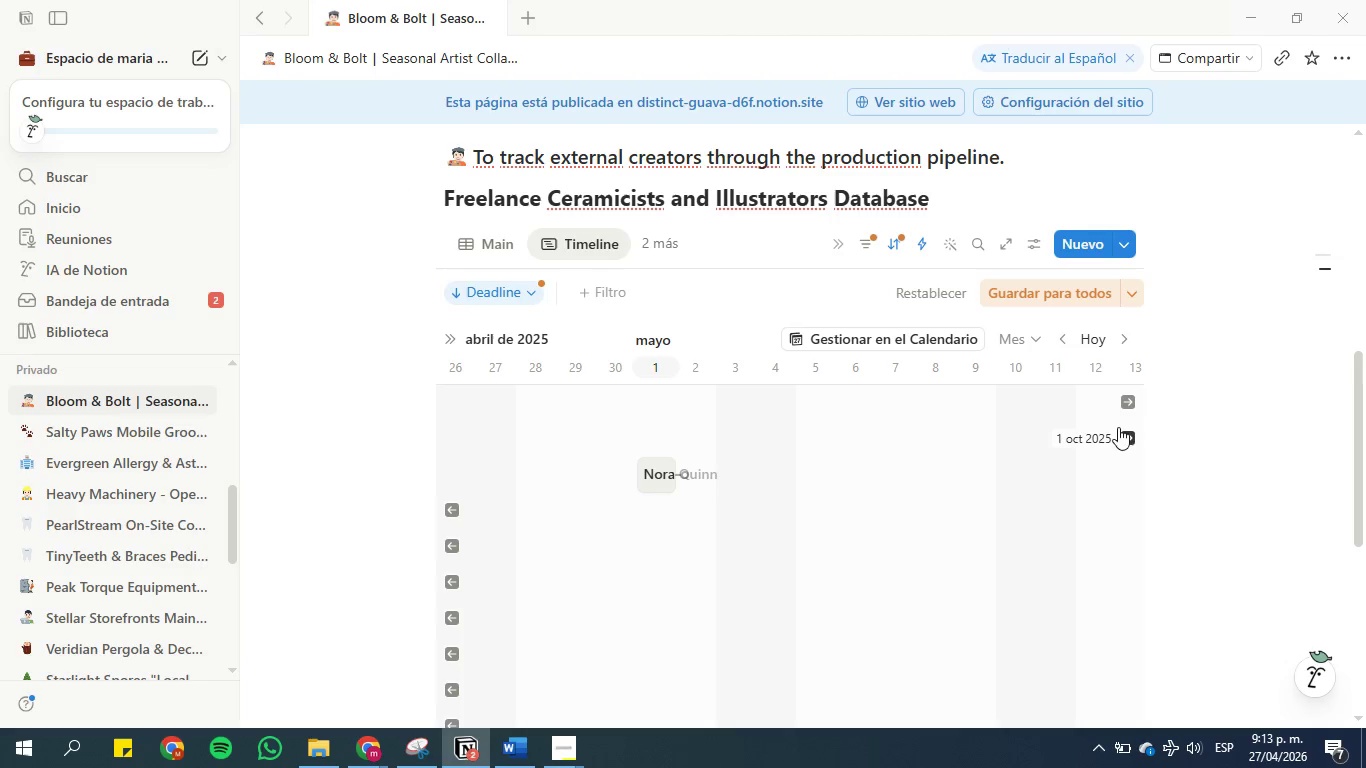 
left_click([1133, 402])
 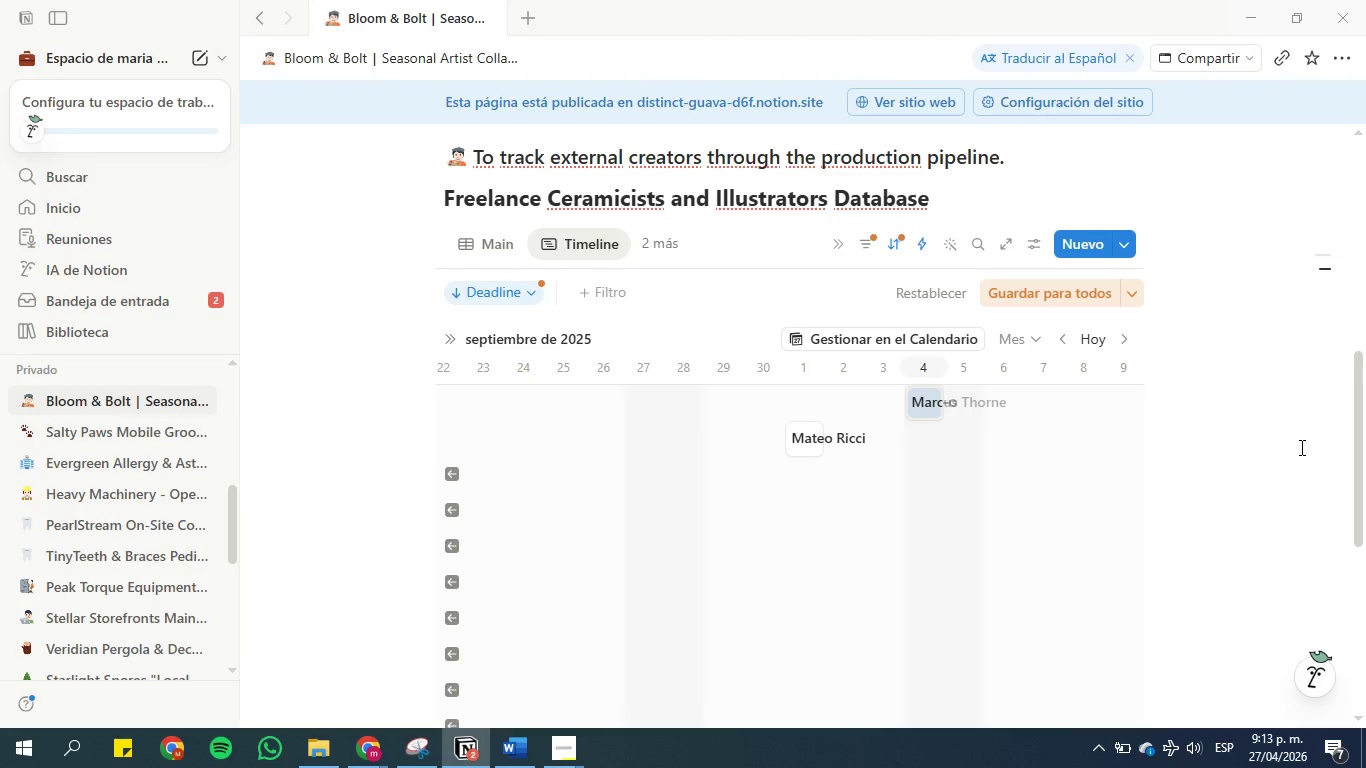 
wait(6.5)
 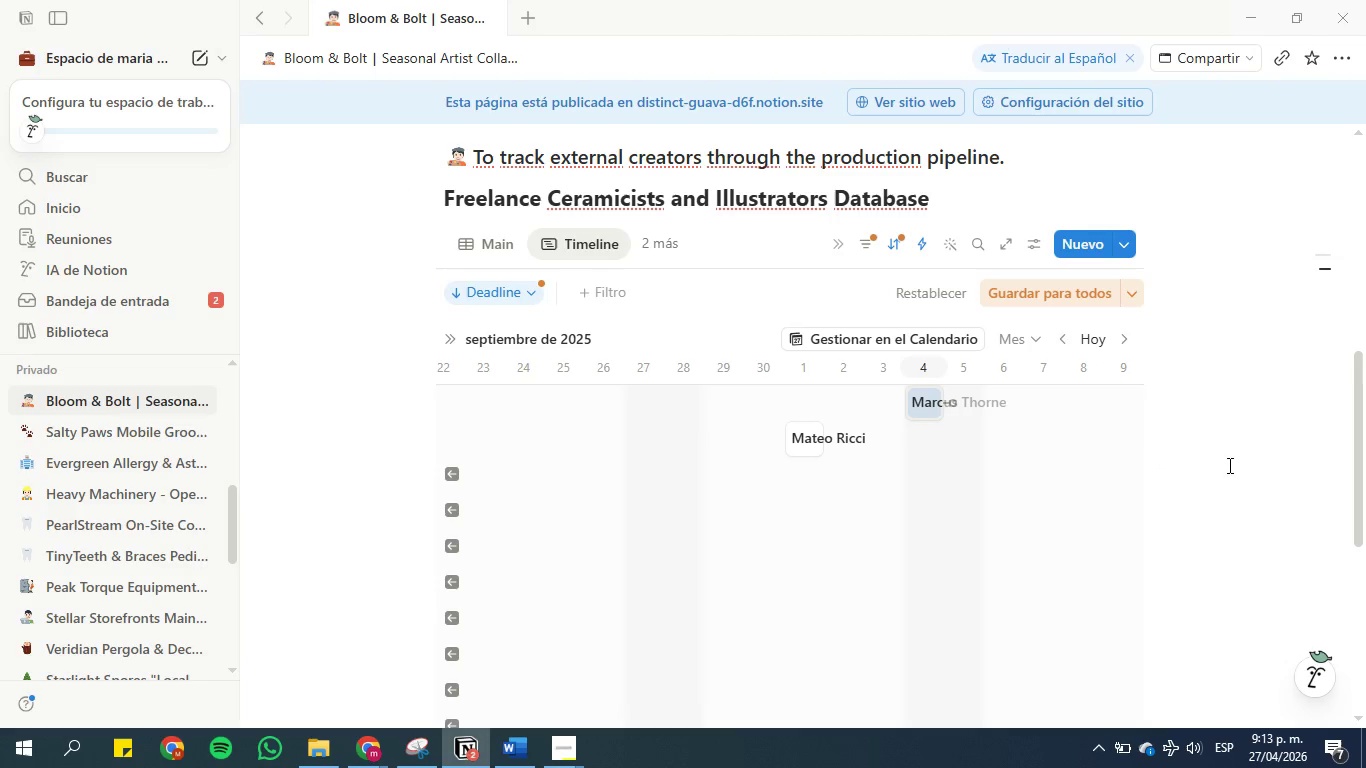 
left_click([502, 295])
 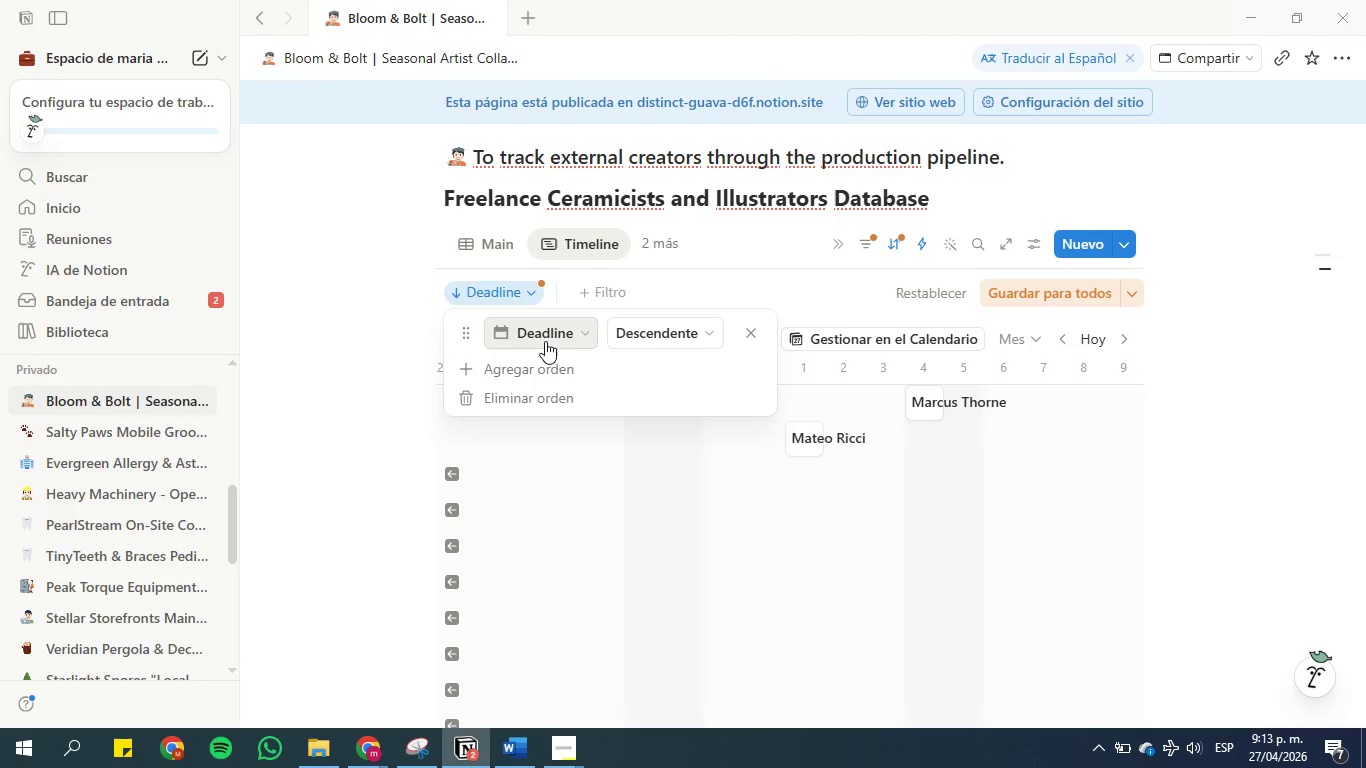 
left_click([672, 341])
 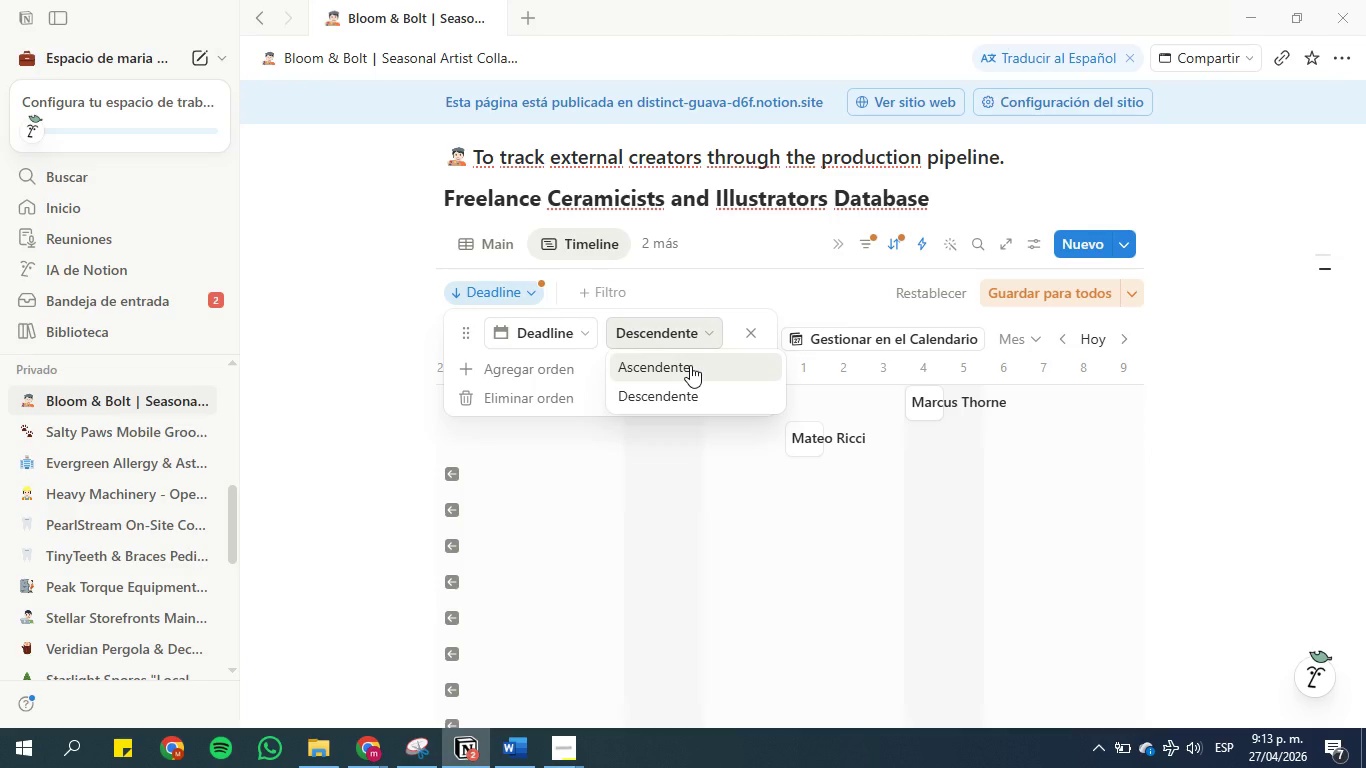 
left_click([690, 365])
 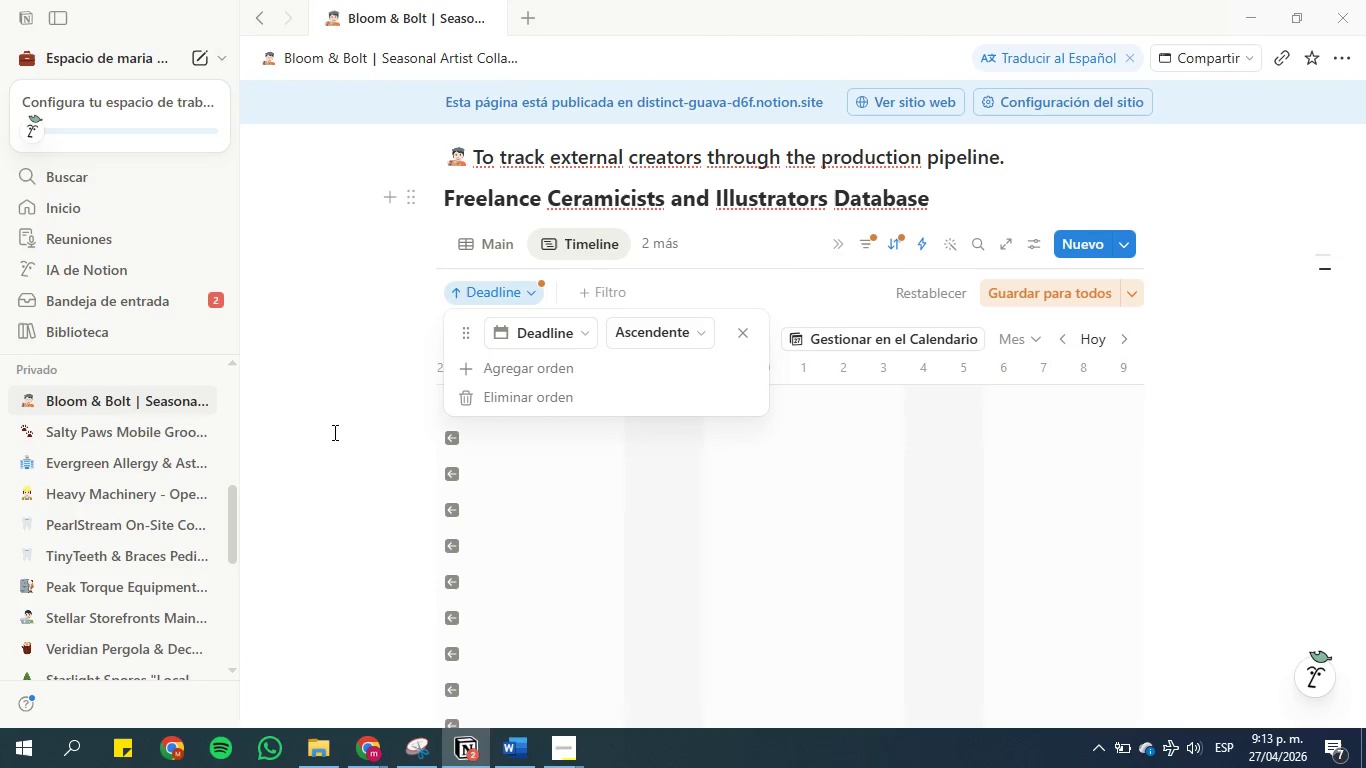 
left_click([339, 436])
 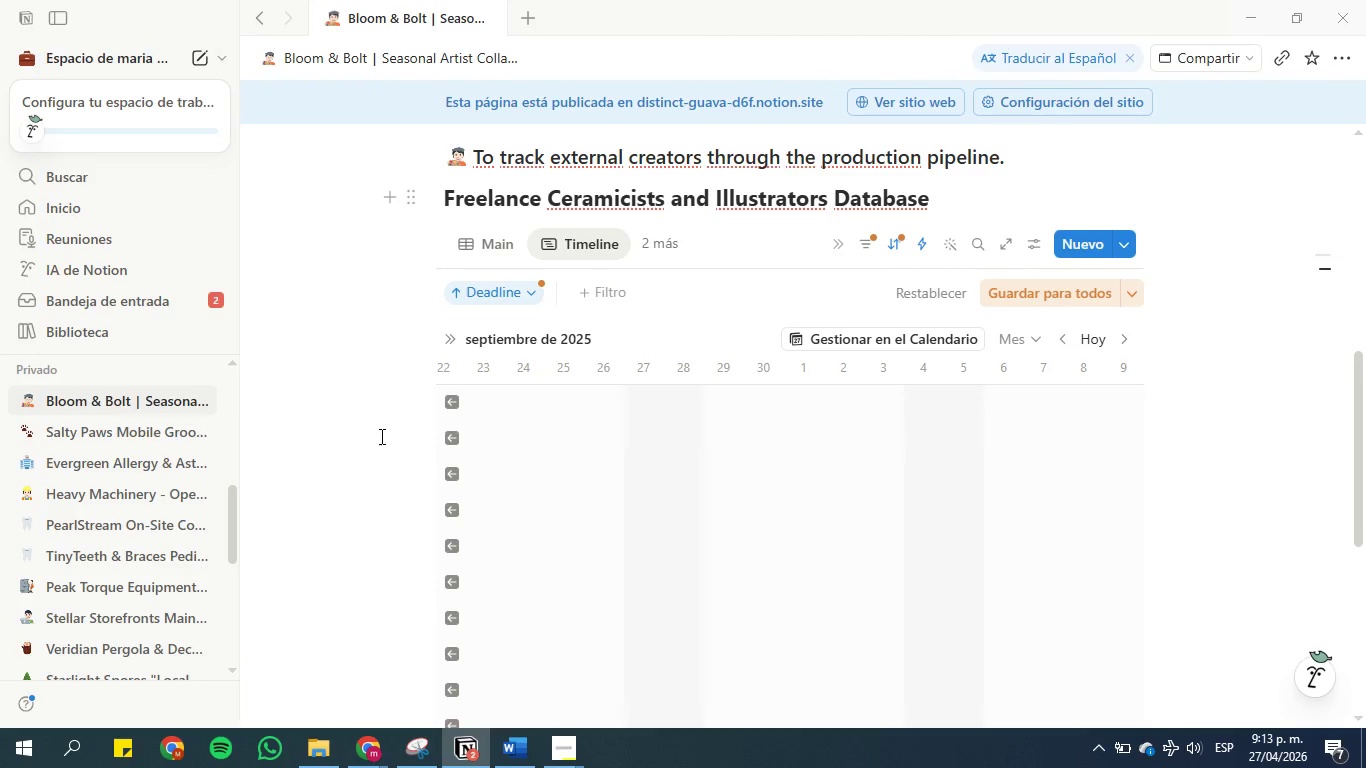 
scroll: coordinate [380, 437], scroll_direction: down, amount: 4.0
 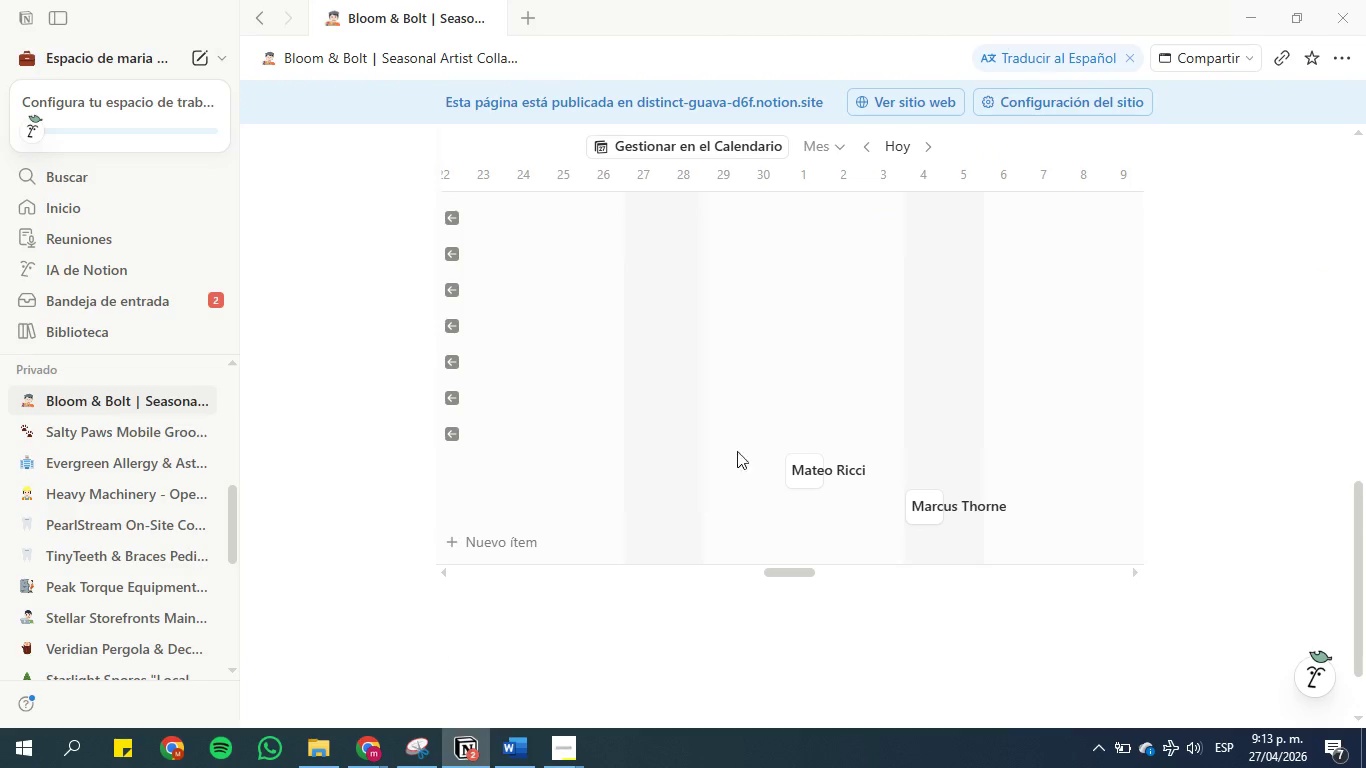 
scroll: coordinate [681, 437], scroll_direction: up, amount: 2.0
 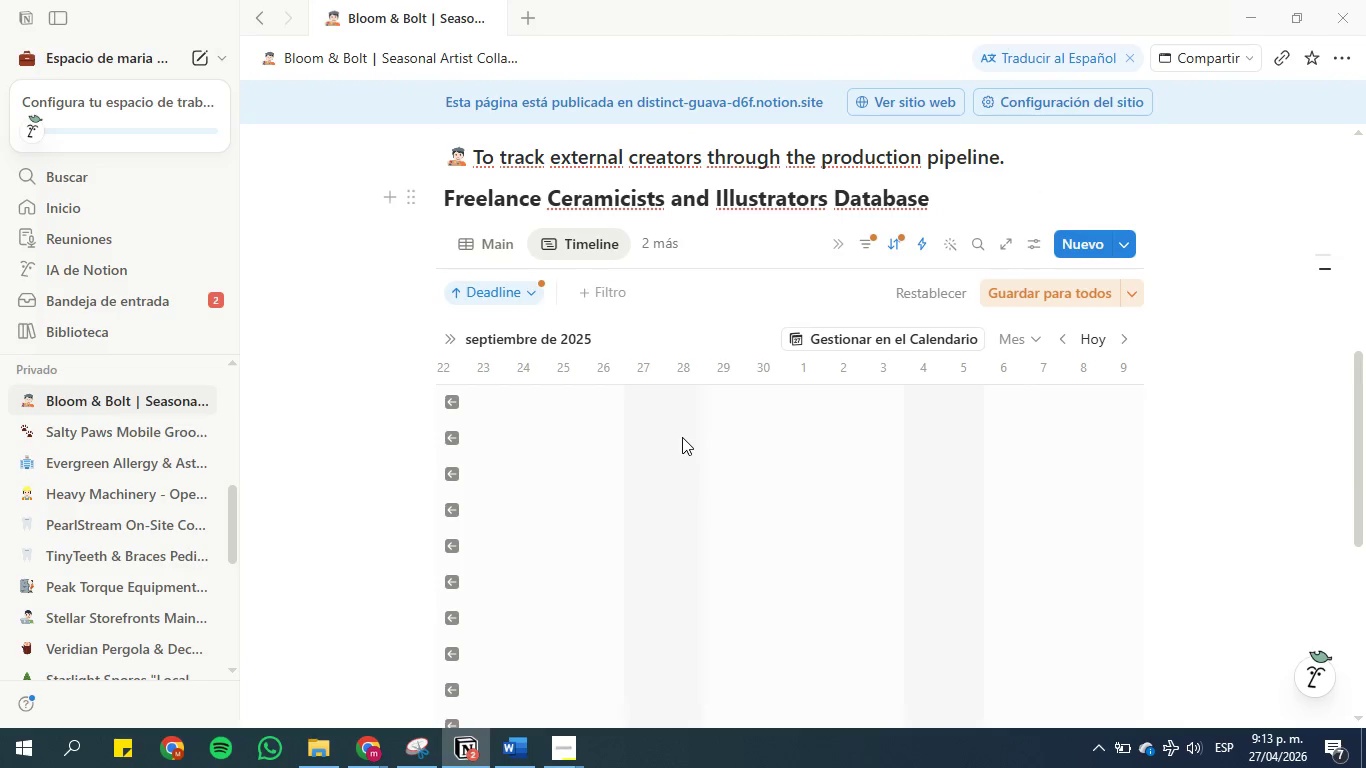 
scroll: coordinate [682, 436], scroll_direction: down, amount: 3.0
 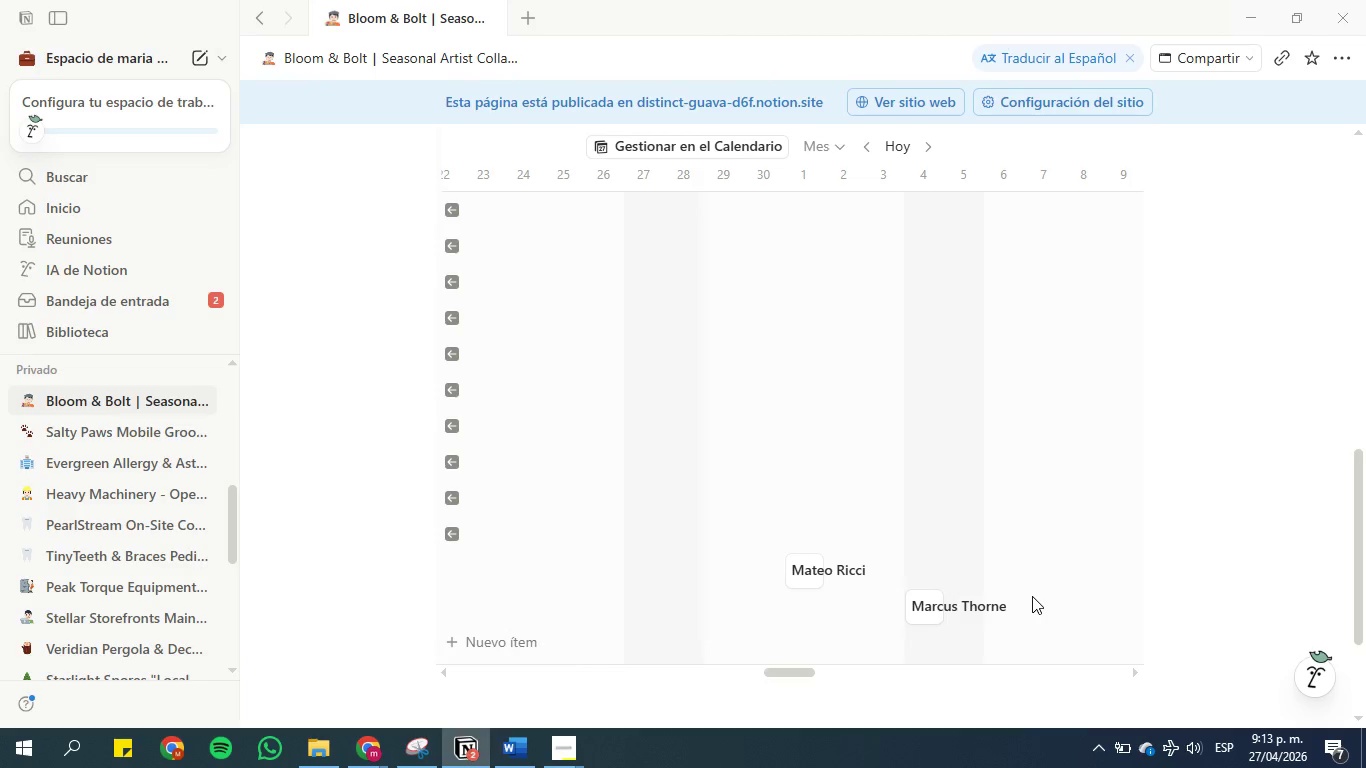 
scroll: coordinate [1004, 573], scroll_direction: up, amount: 1.0
 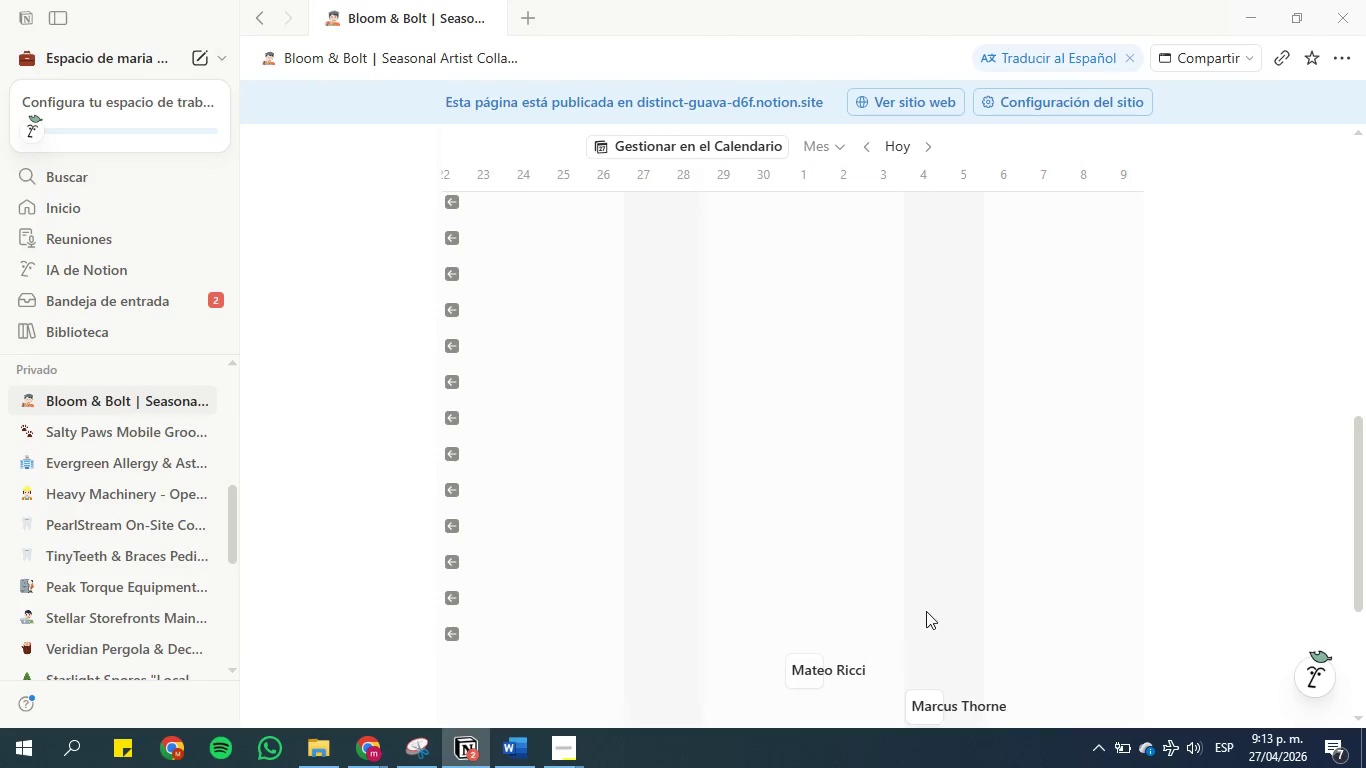 
scroll: coordinate [926, 611], scroll_direction: down, amount: 1.0
 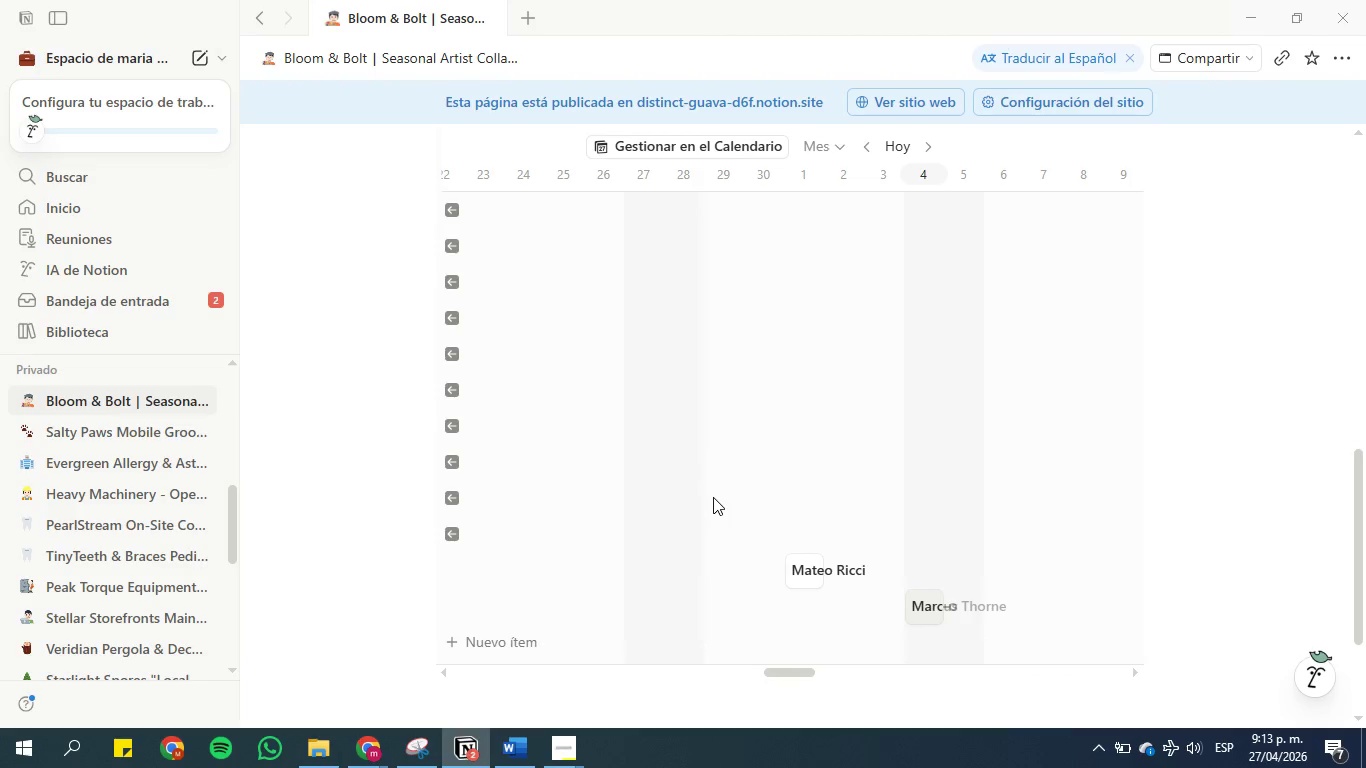 
scroll: coordinate [692, 477], scroll_direction: up, amount: 5.0
 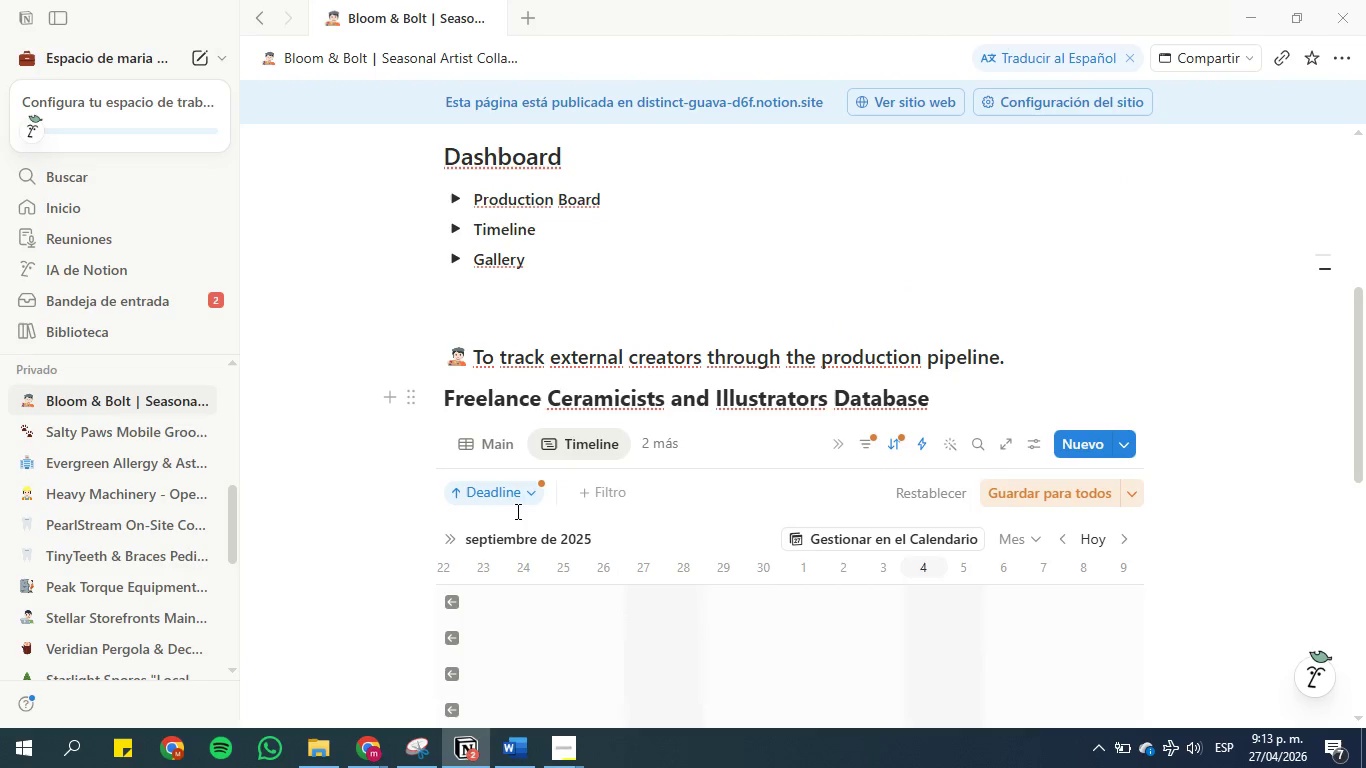 
left_click([520, 487])
 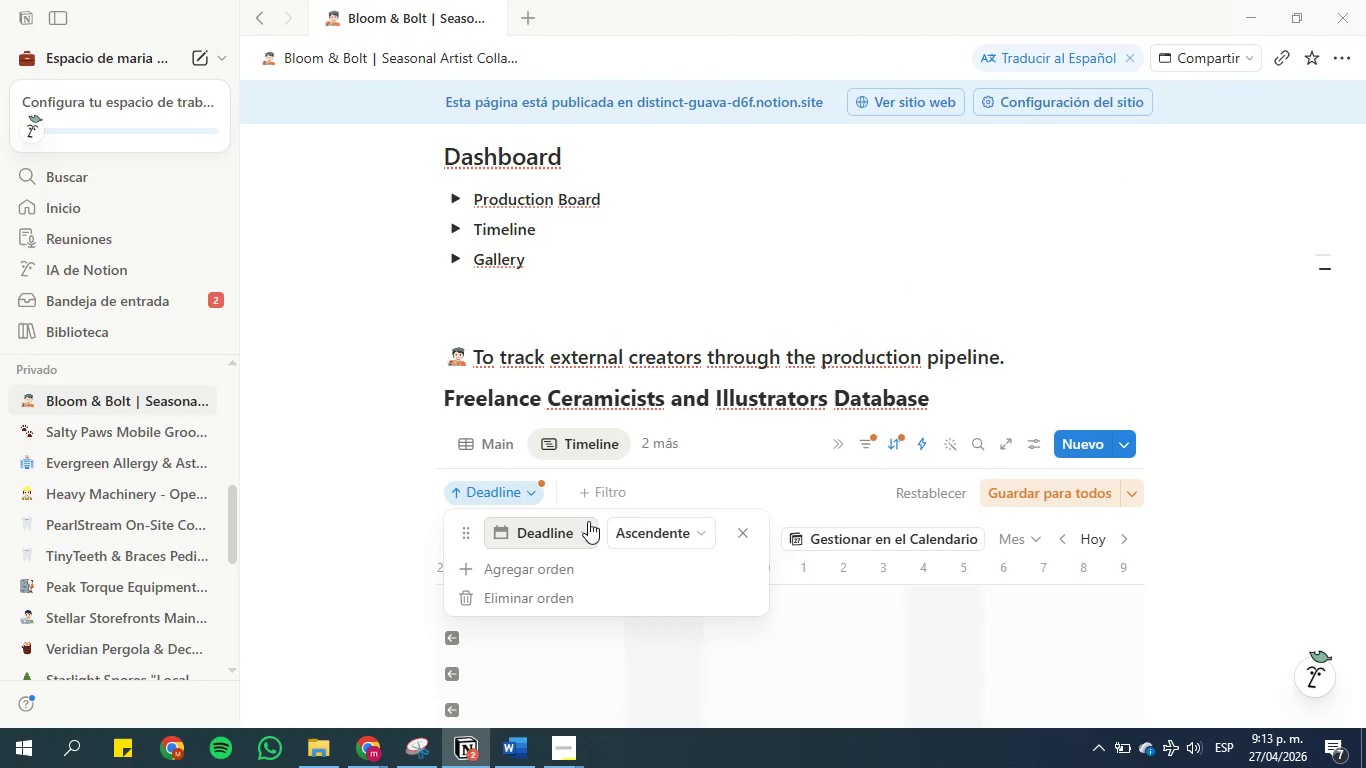 
left_click([678, 541])
 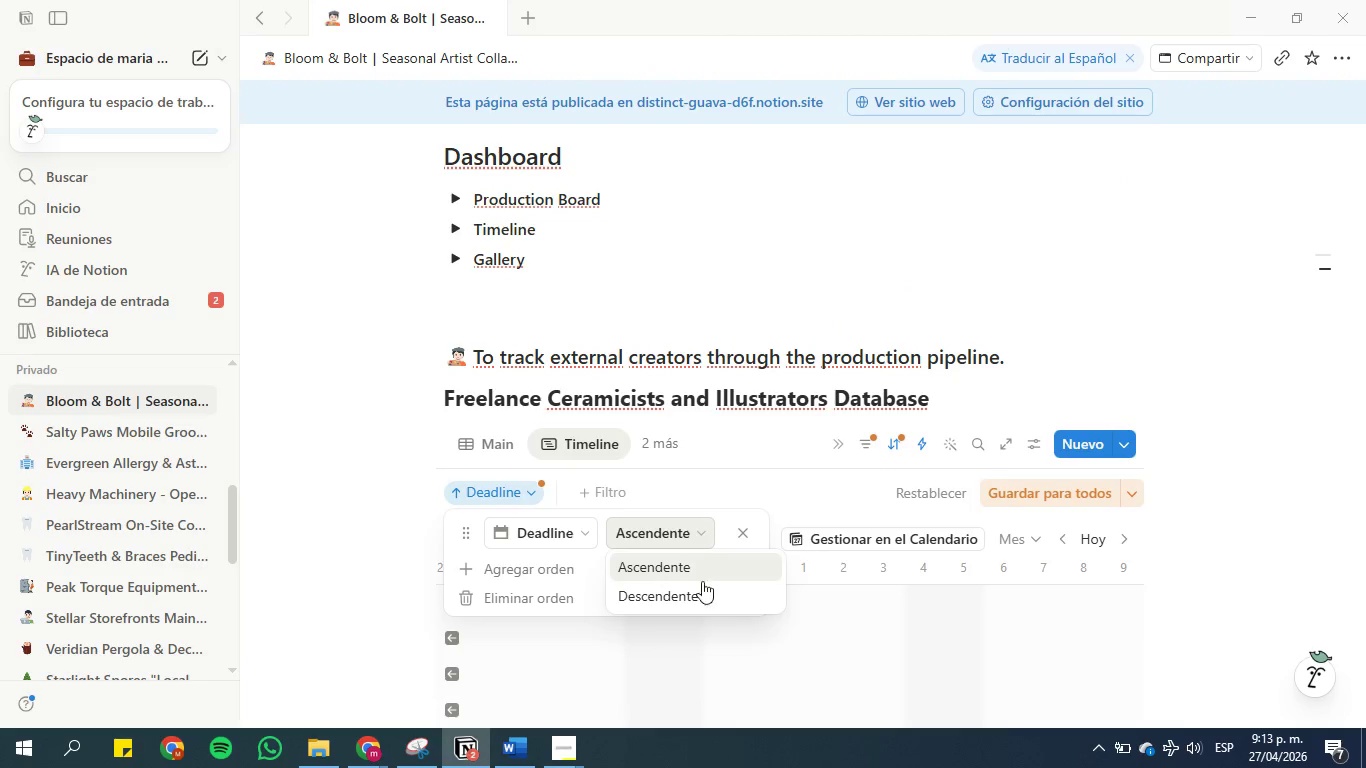 
left_click([703, 590])
 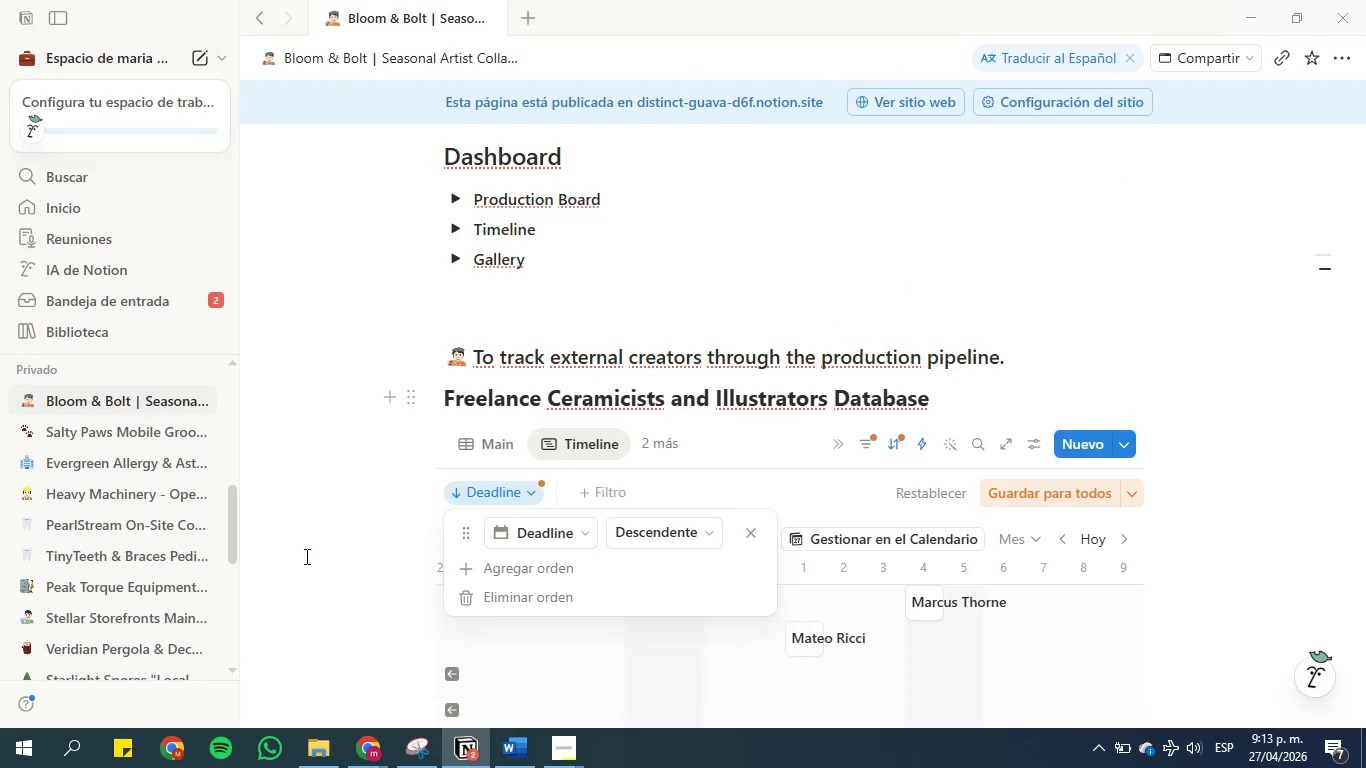 
left_click([305, 556])
 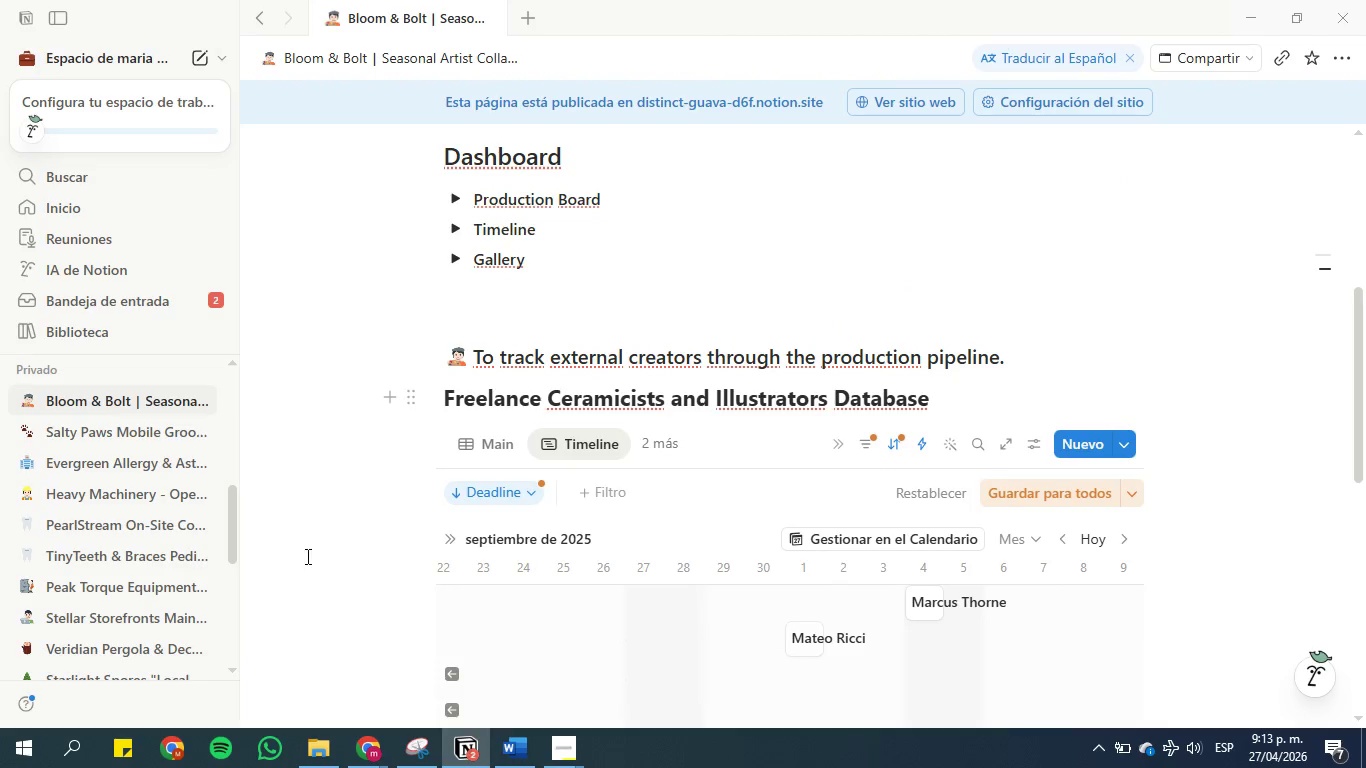 
scroll: coordinate [312, 555], scroll_direction: down, amount: 6.0
 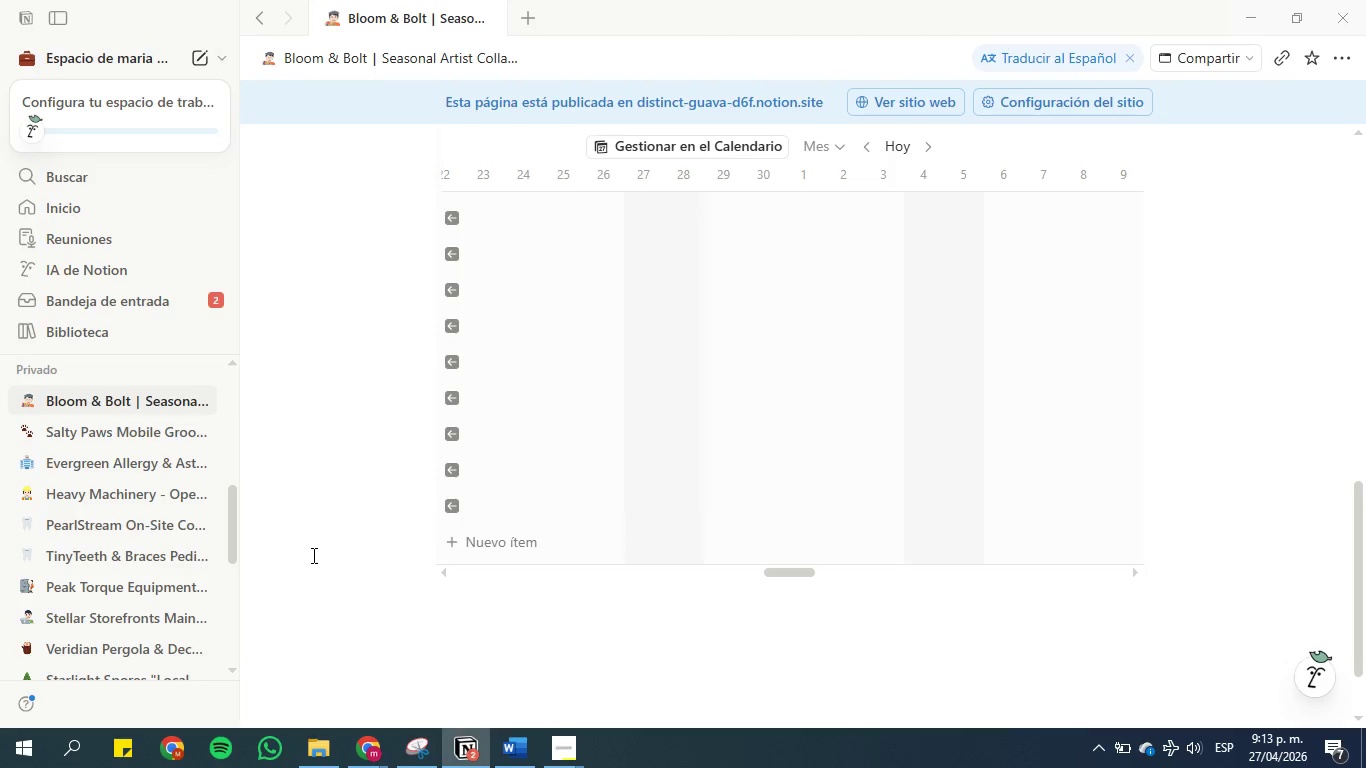 
scroll: coordinate [312, 555], scroll_direction: up, amount: 1.0
 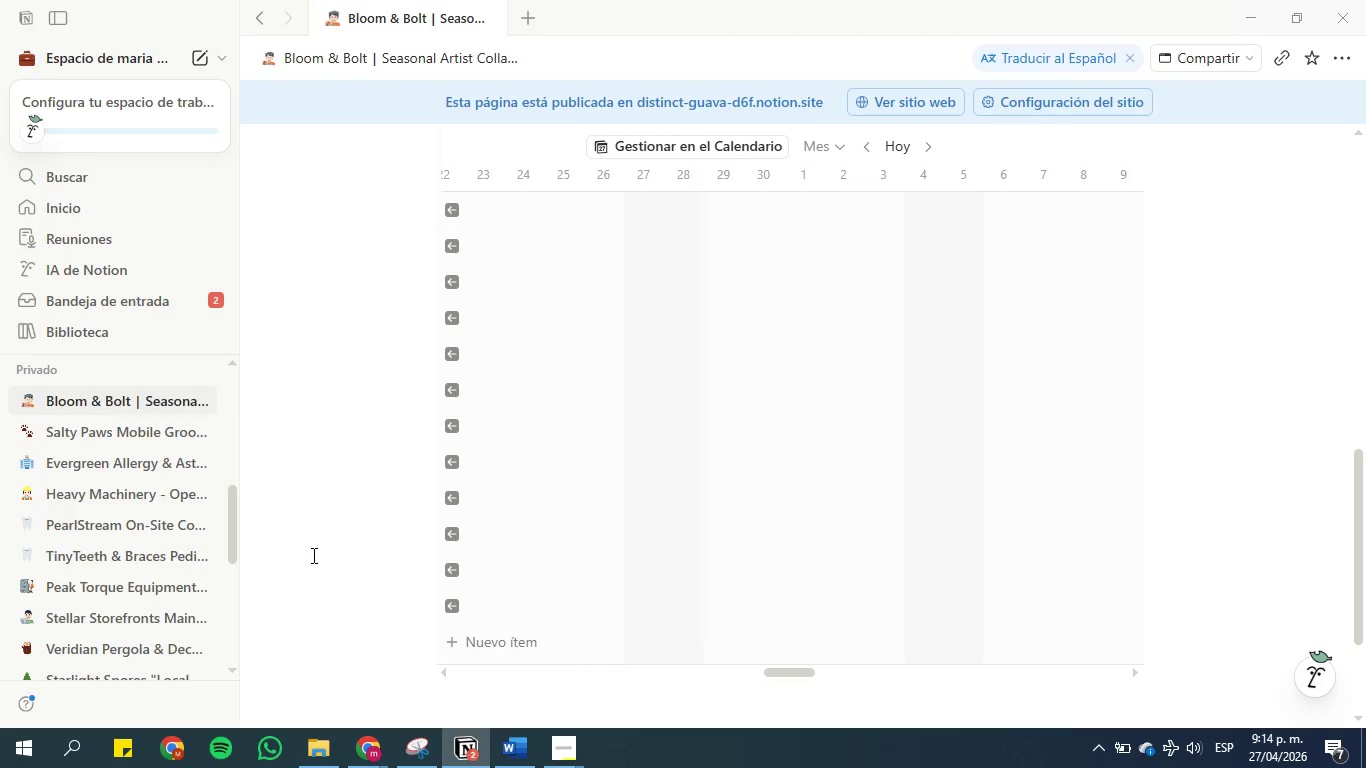 
wait(39.37)
 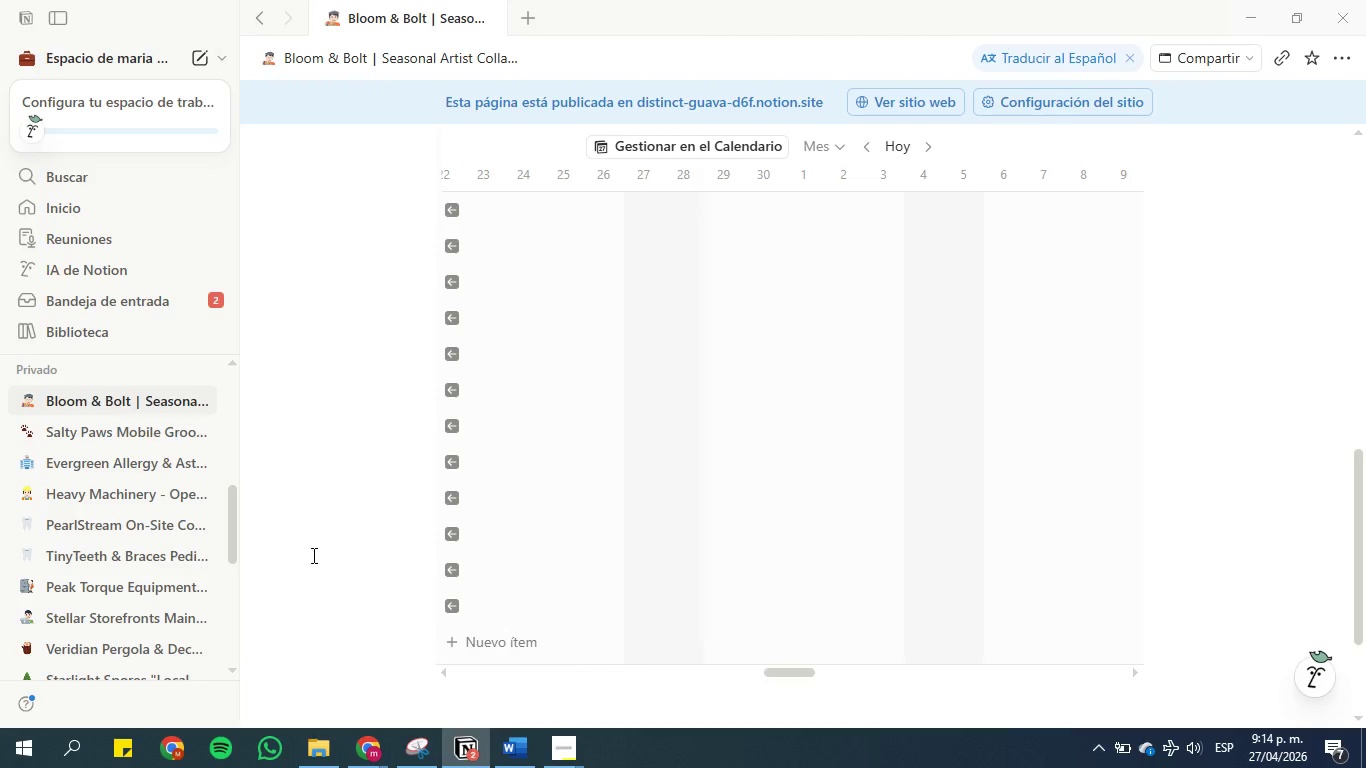 
scroll: coordinate [691, 299], scroll_direction: up, amount: 3.0
 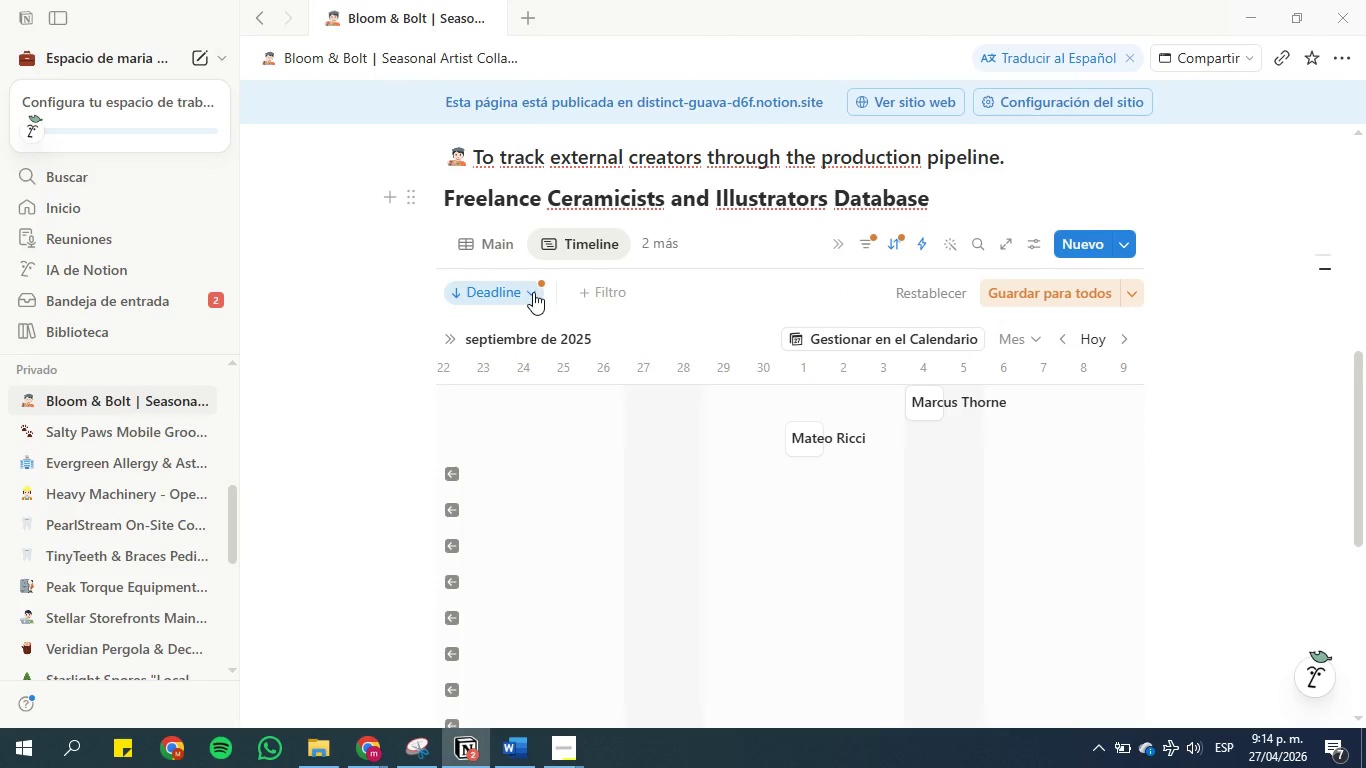 
left_click([533, 292])
 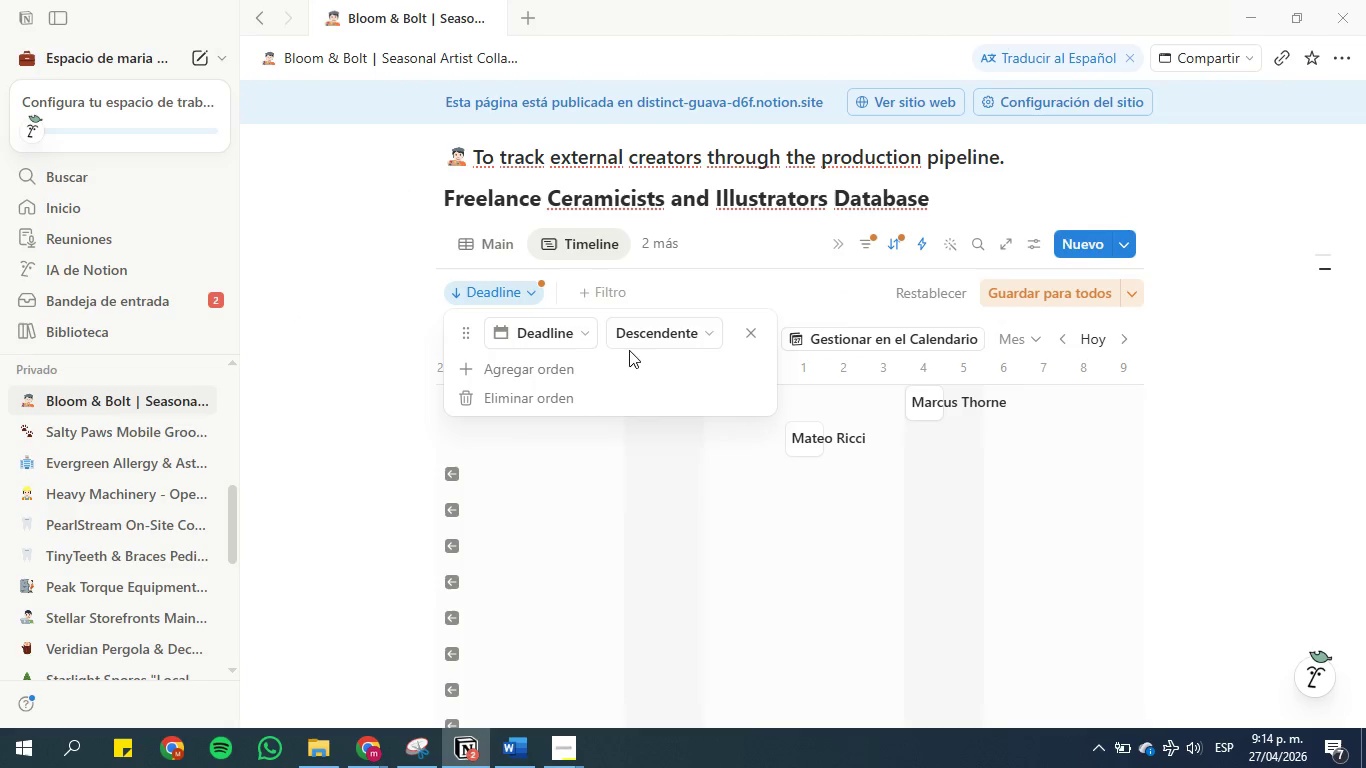 
left_click([641, 338])
 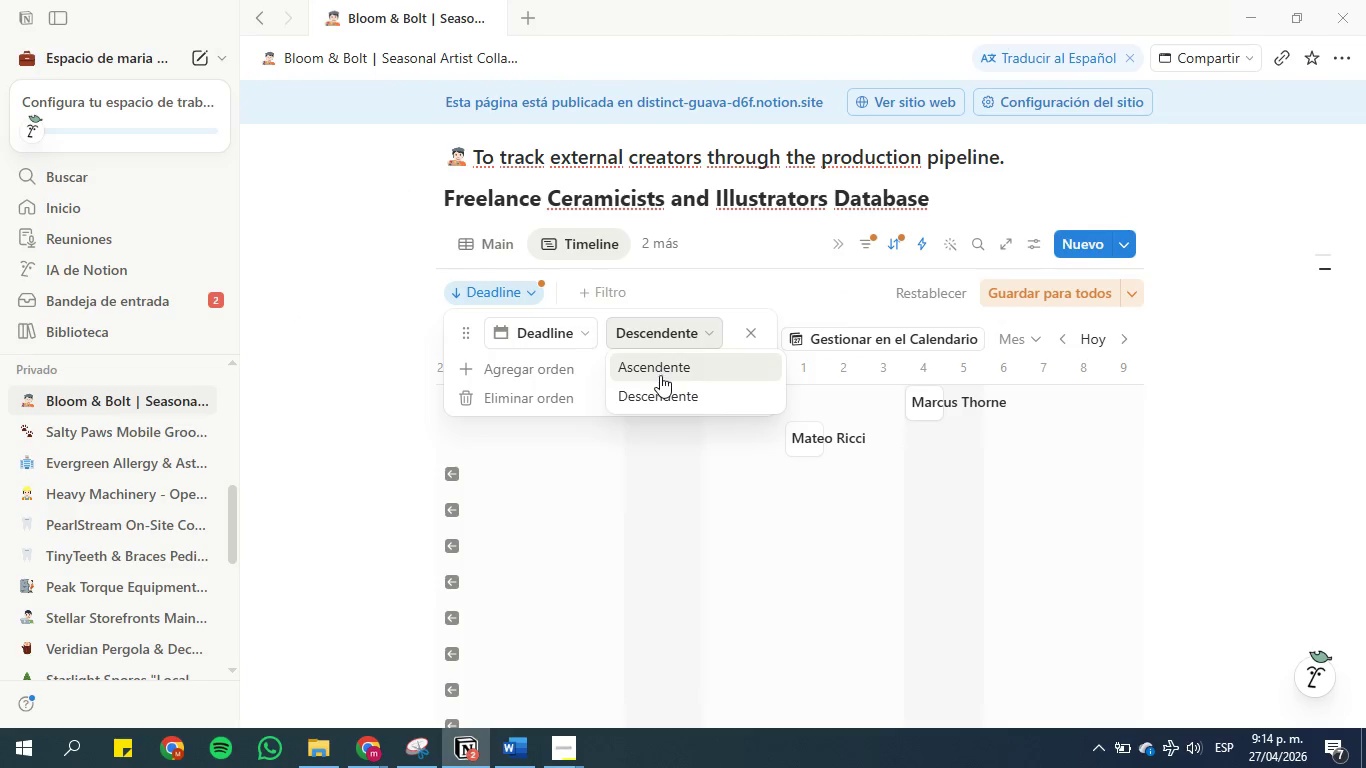 
left_click([661, 374])
 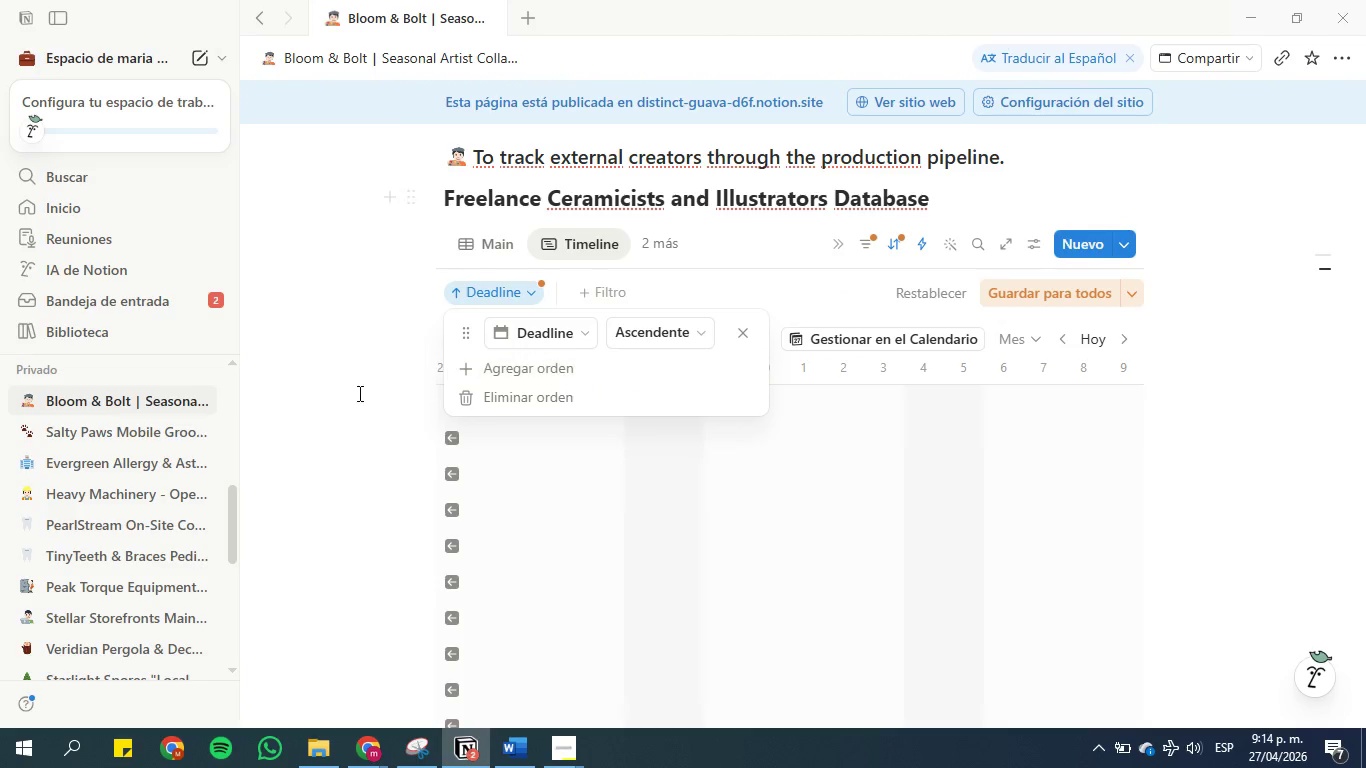 
left_click([340, 400])
 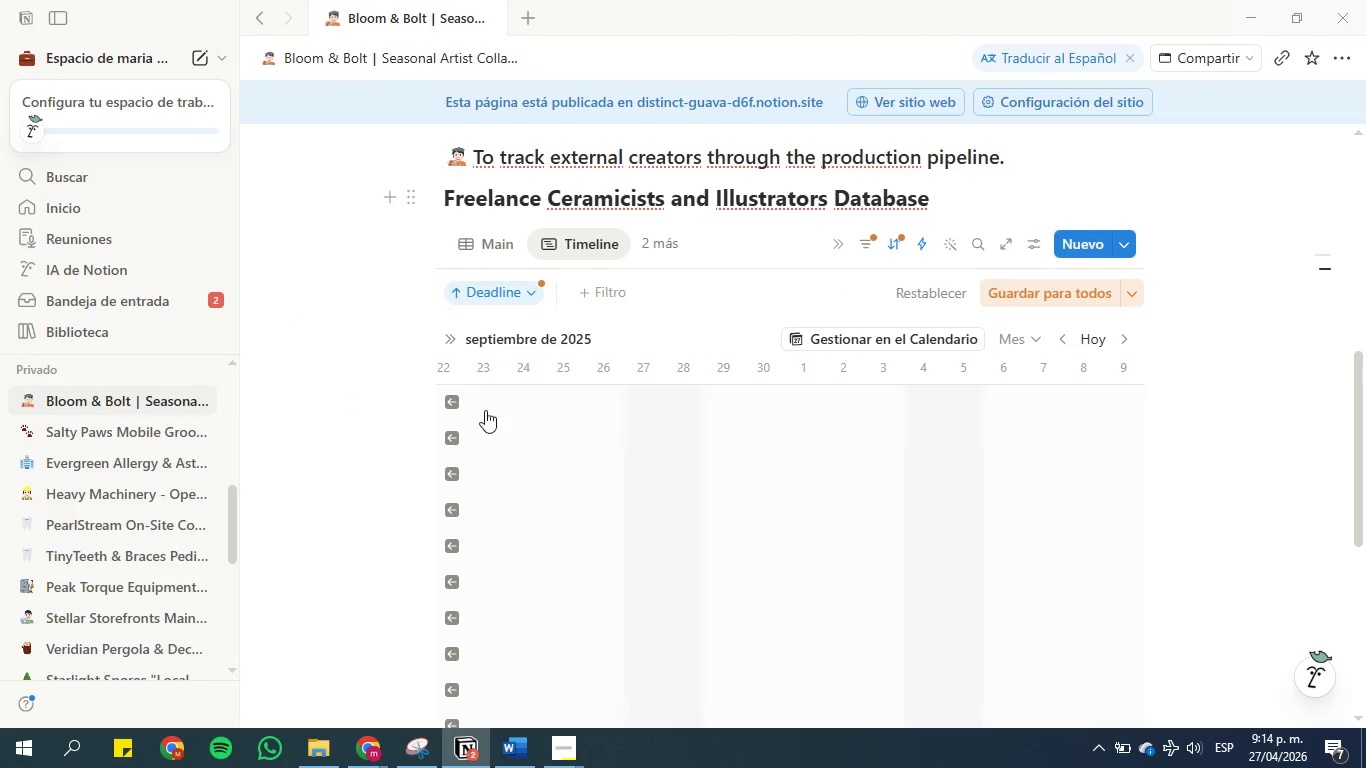 
scroll: coordinate [586, 403], scroll_direction: down, amount: 5.0
 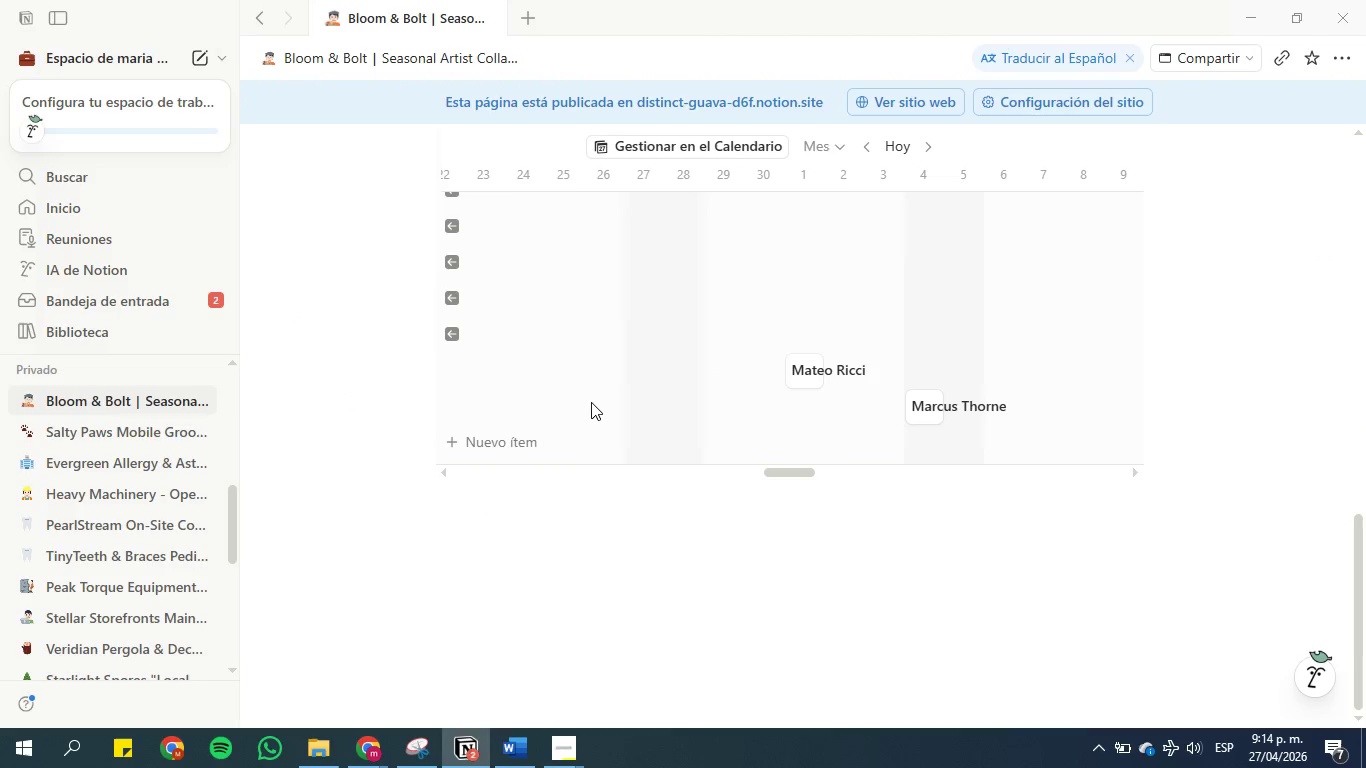 
scroll: coordinate [593, 401], scroll_direction: up, amount: 2.0
 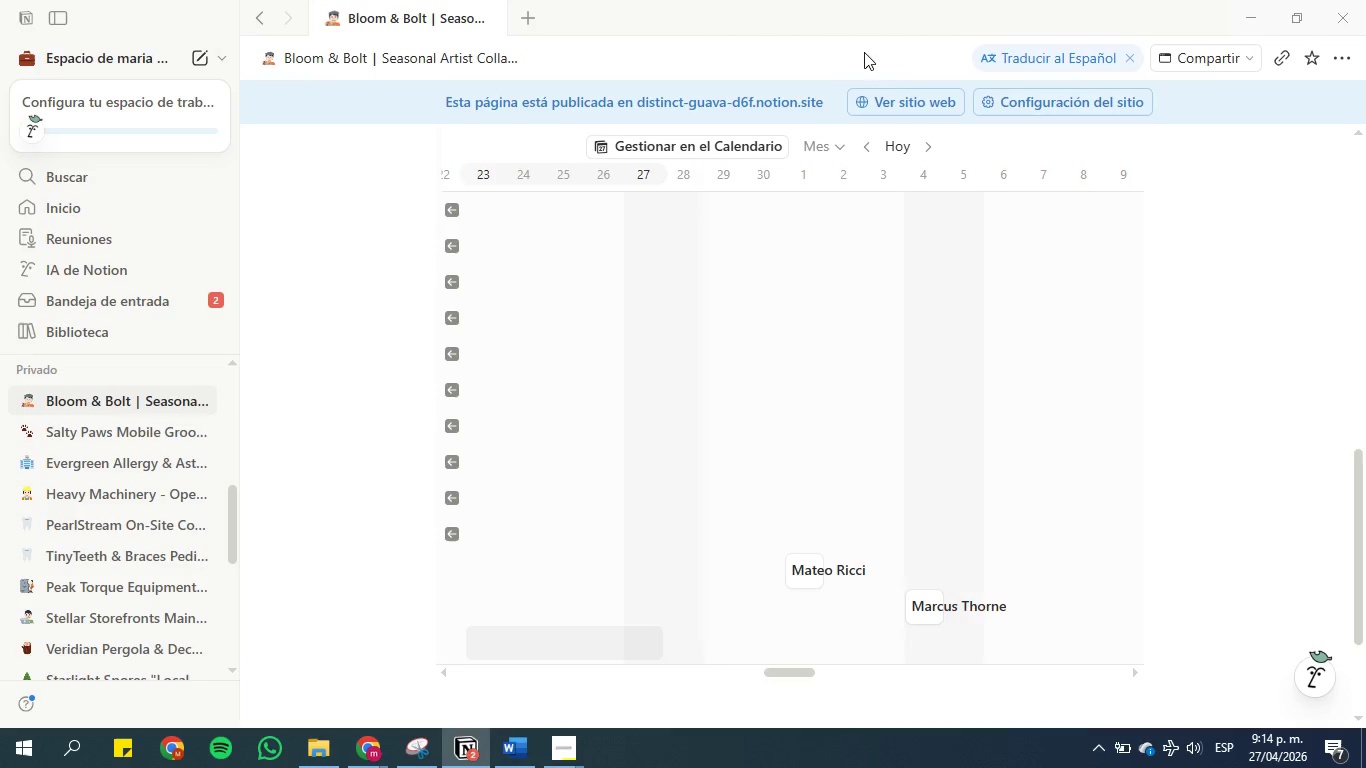 
left_click([915, 109])
 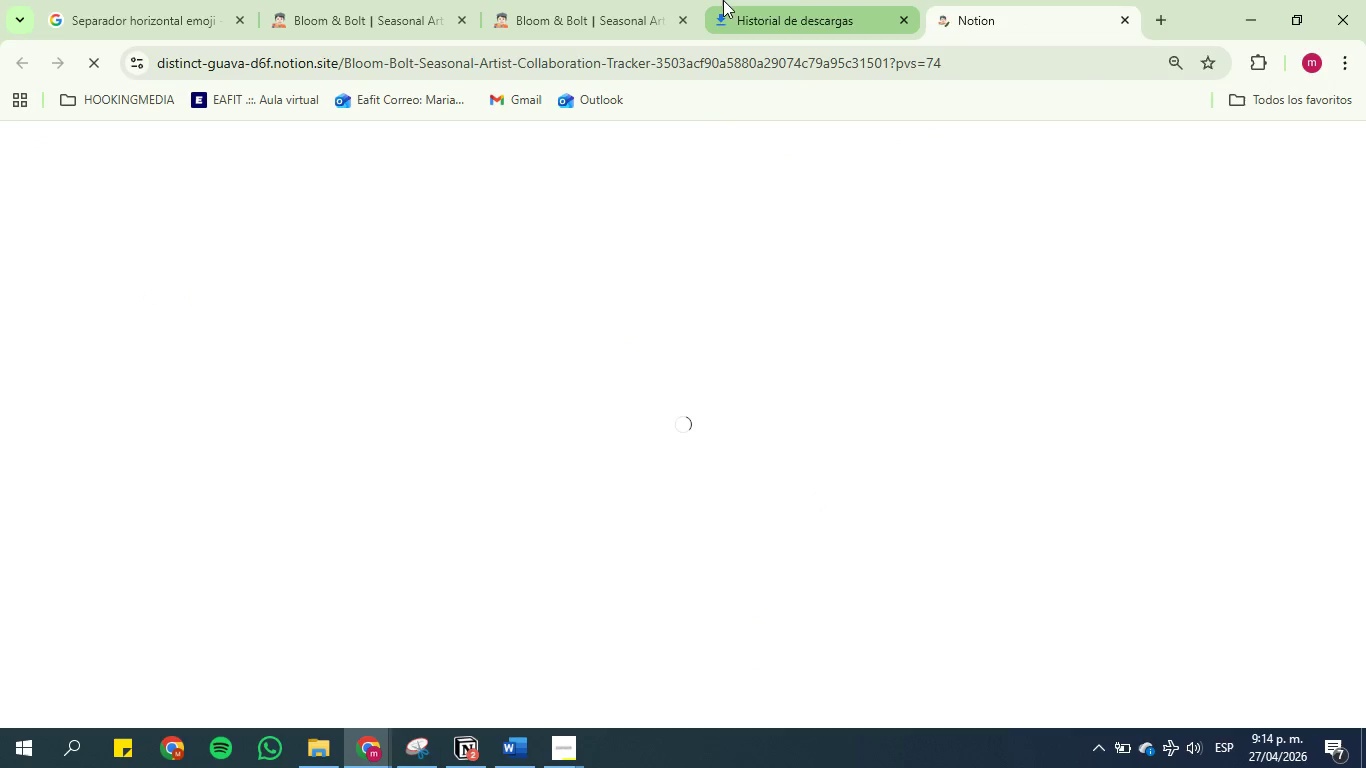 
left_click([823, 0])
 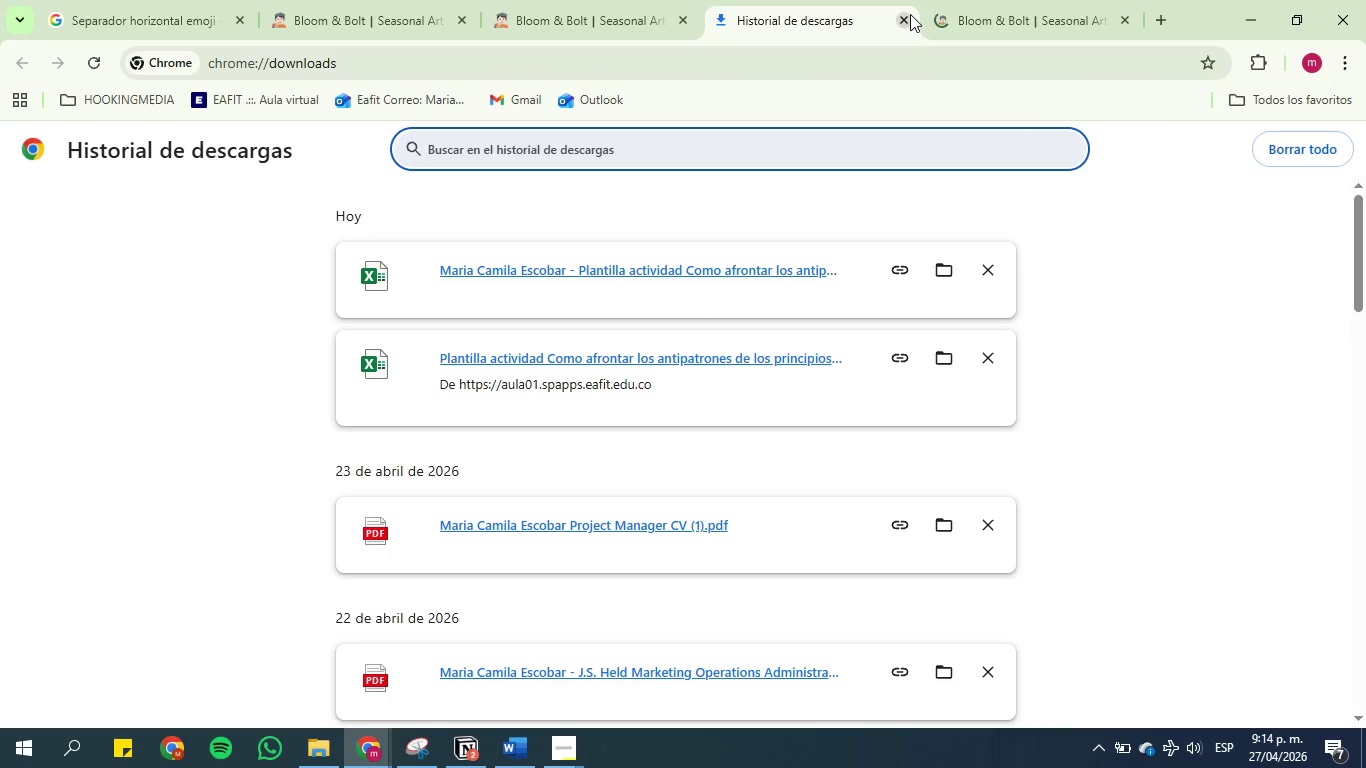 
left_click([905, 17])
 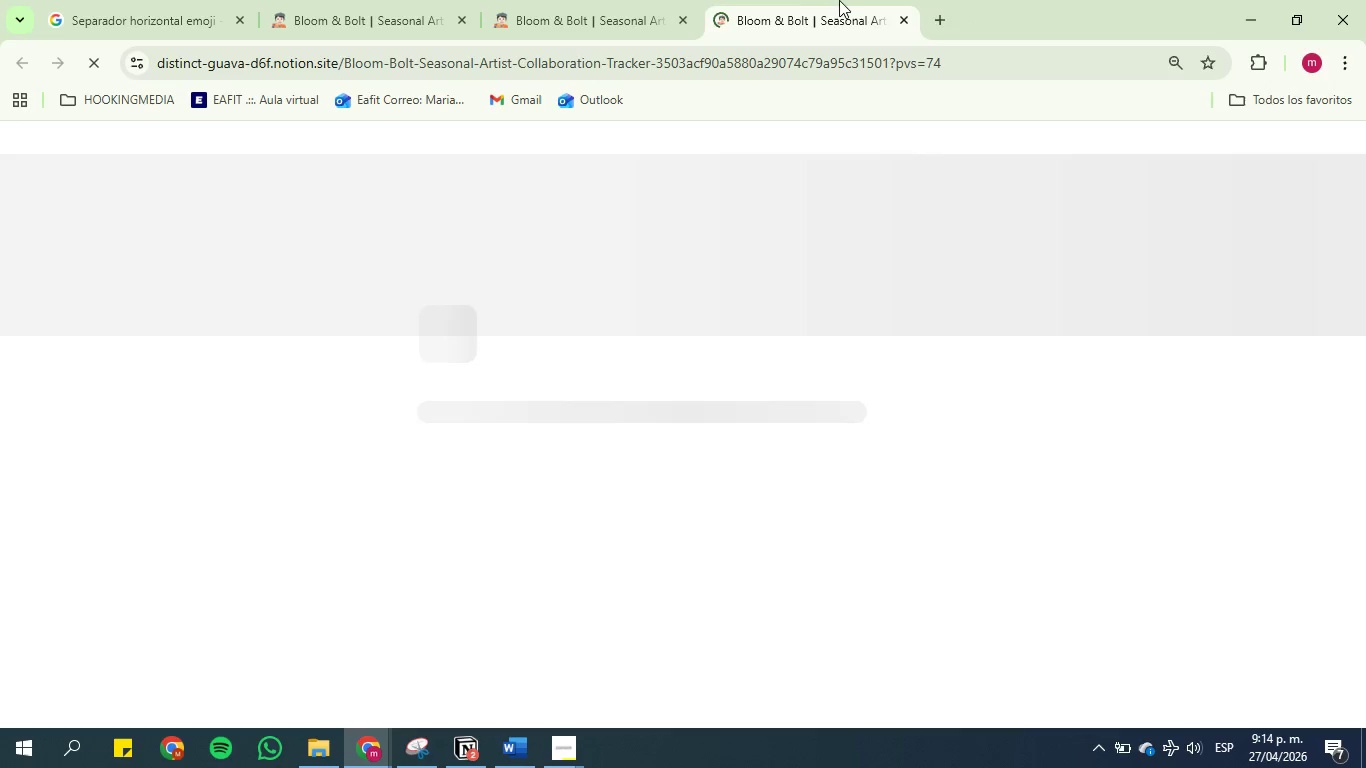 
double_click([537, 0])
 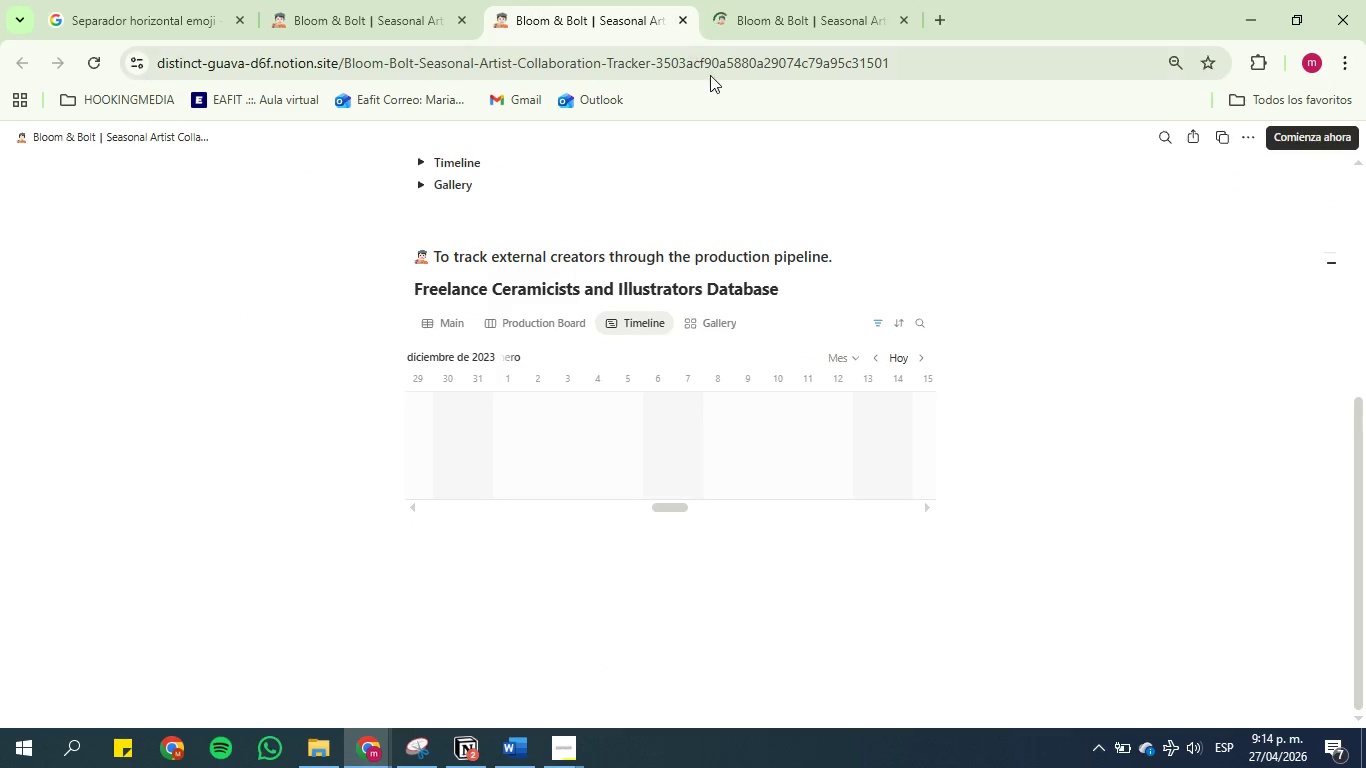 
left_click([757, 0])
 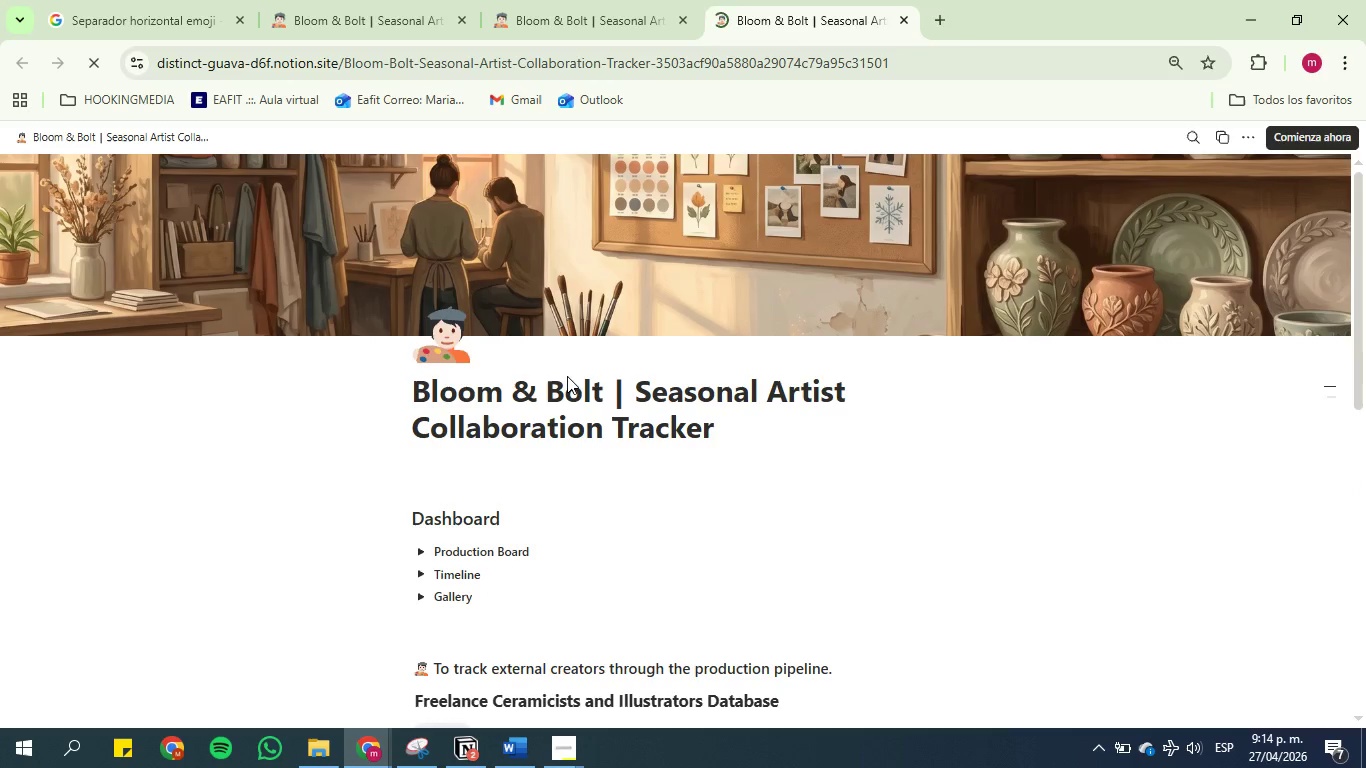 
scroll: coordinate [620, 375], scroll_direction: down, amount: 5.0
 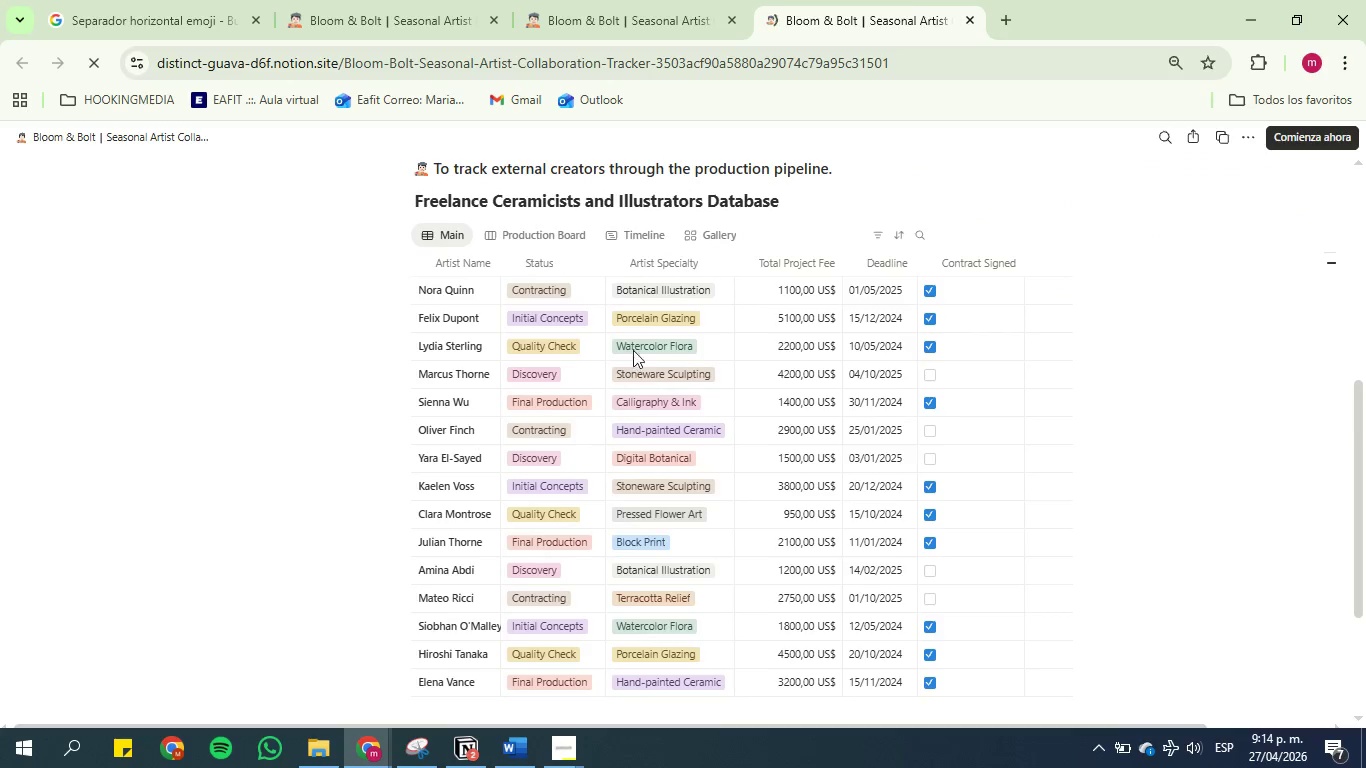 
scroll: coordinate [634, 342], scroll_direction: up, amount: 1.0
 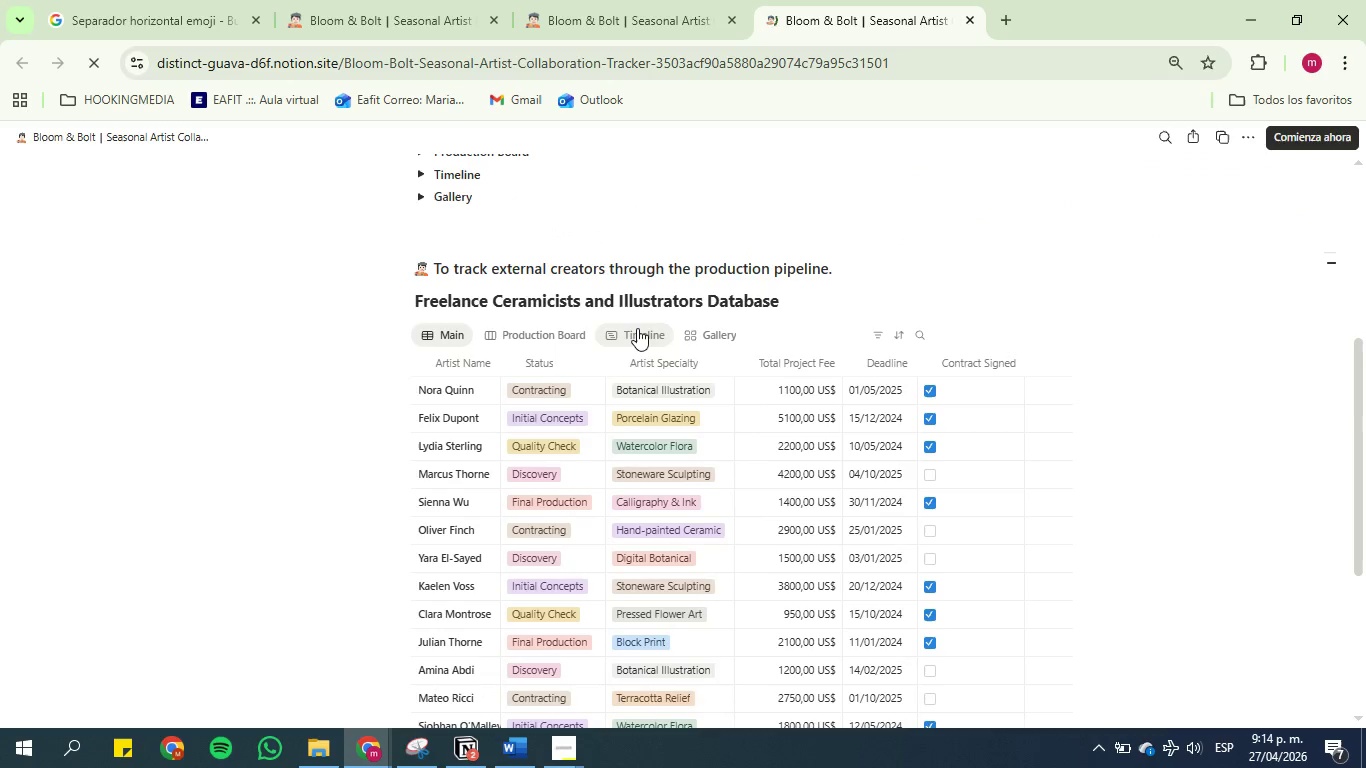 
left_click([634, 330])
 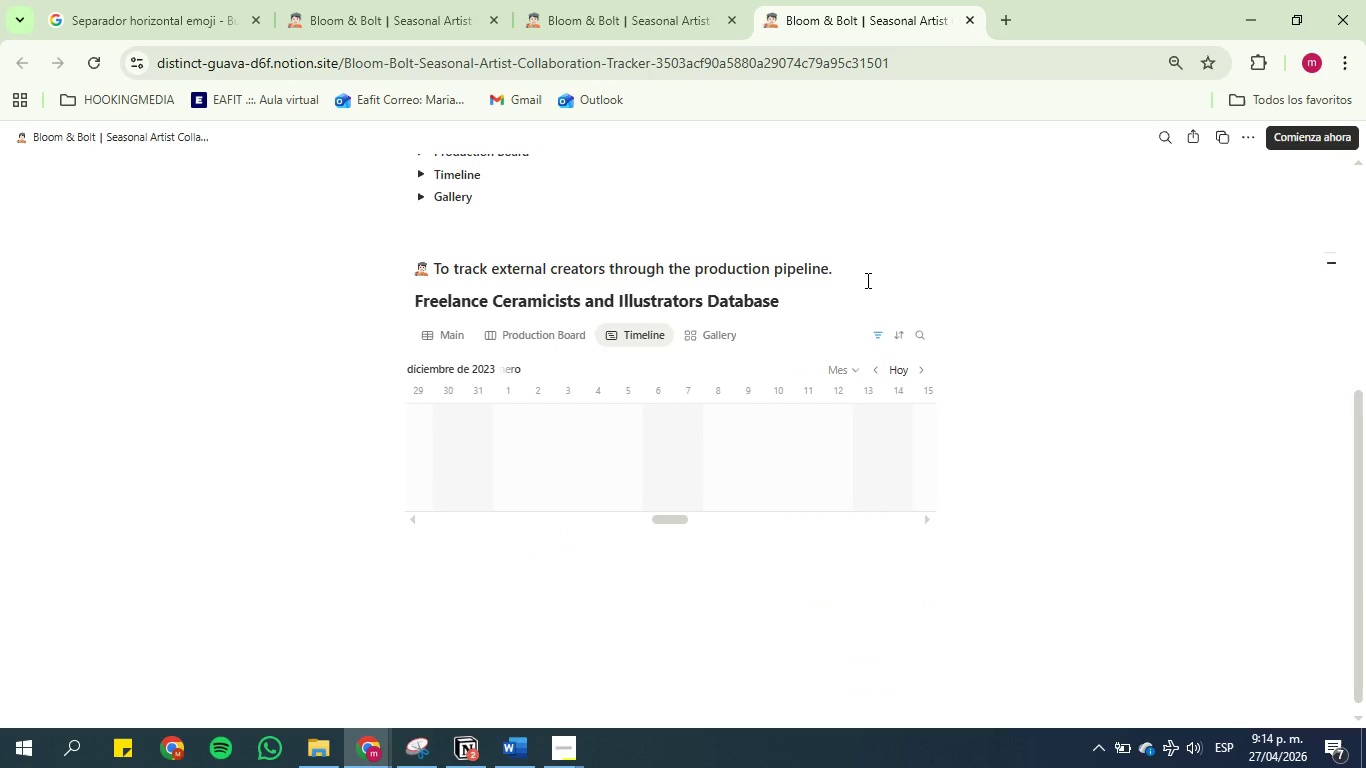 
scroll: coordinate [870, 306], scroll_direction: down, amount: 1.0
 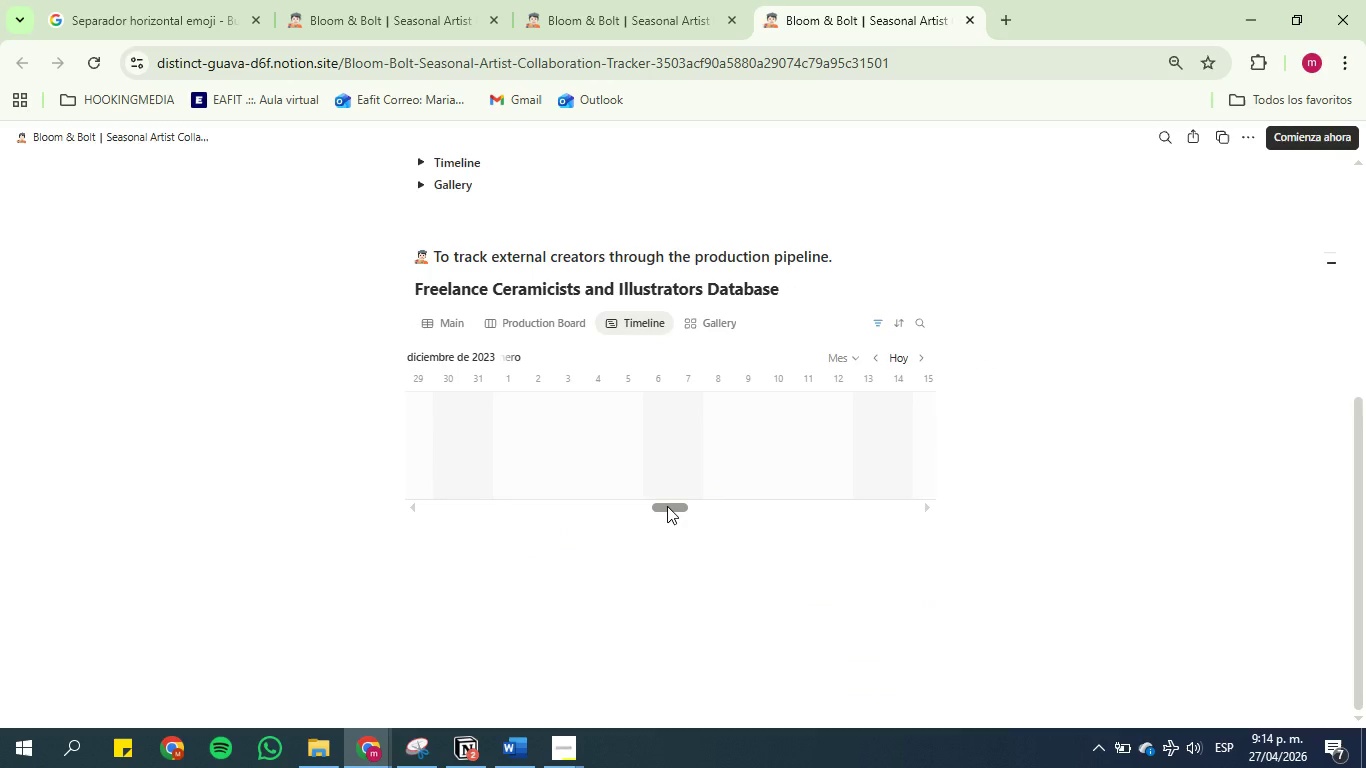 
left_click_drag(start_coordinate=[667, 506], to_coordinate=[902, 511])
 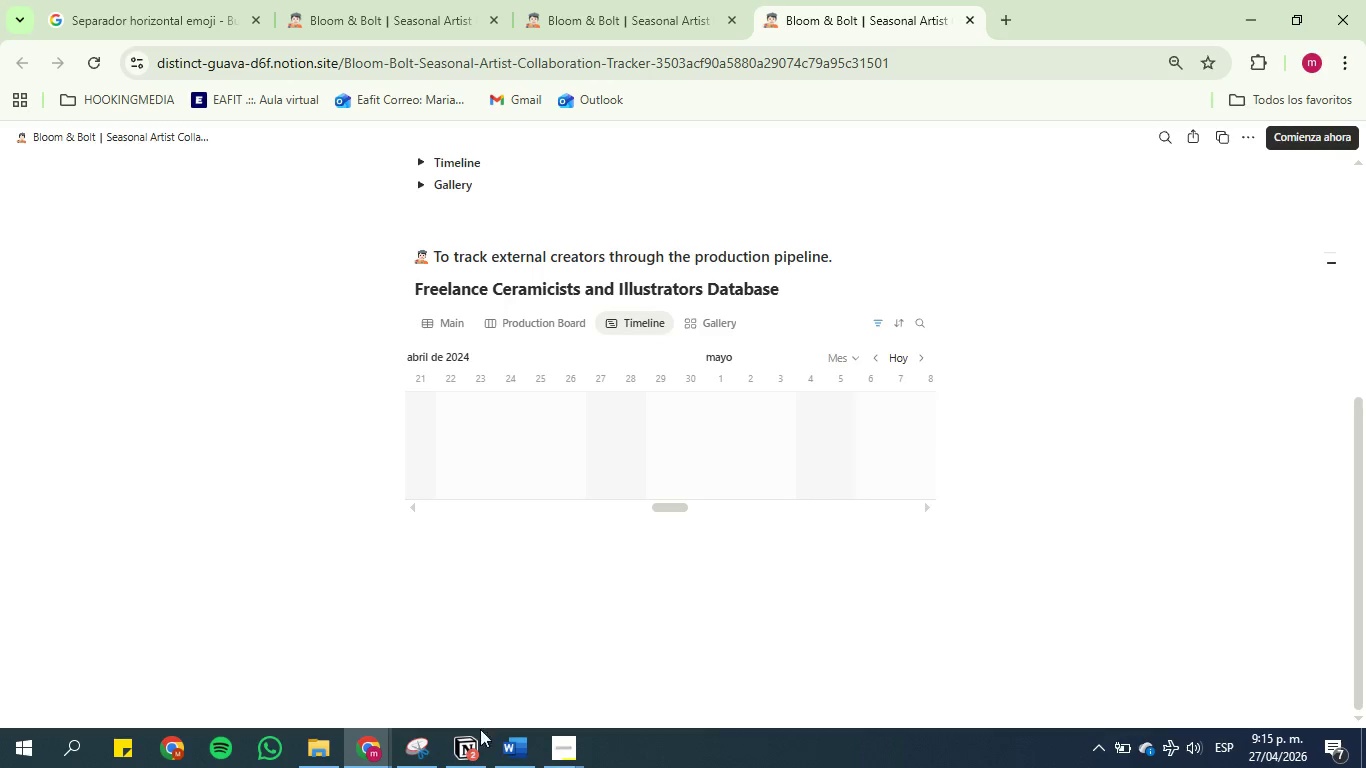 
left_click([468, 752])
 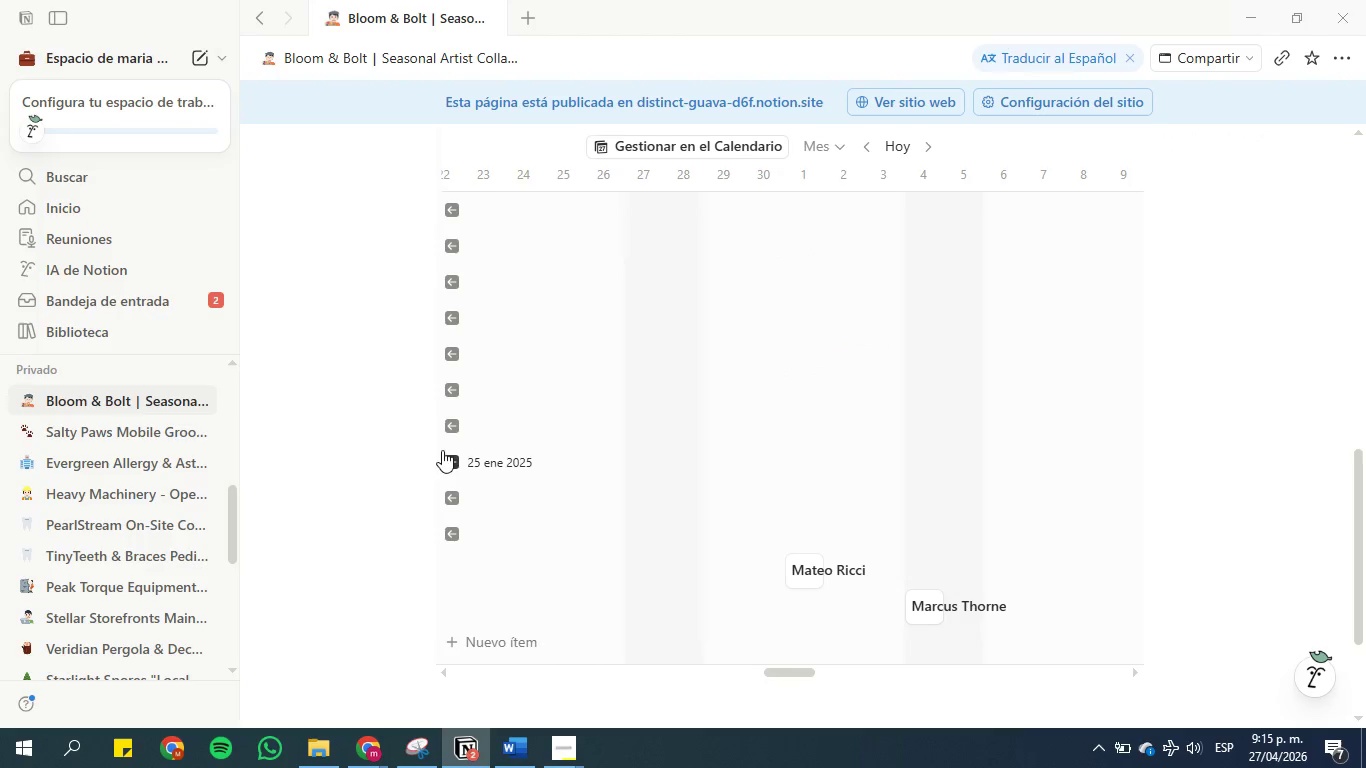 
scroll: coordinate [401, 381], scroll_direction: up, amount: 4.0
 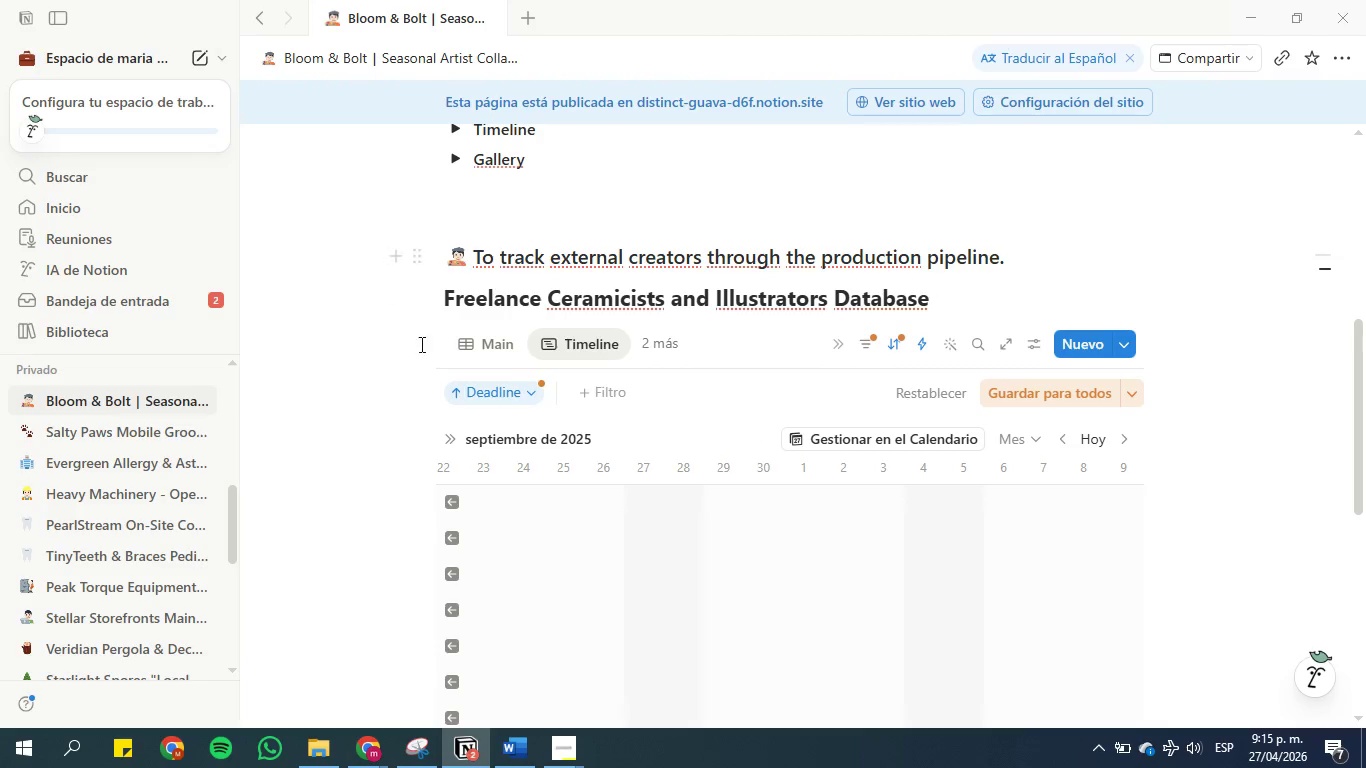 
left_click([409, 759])
 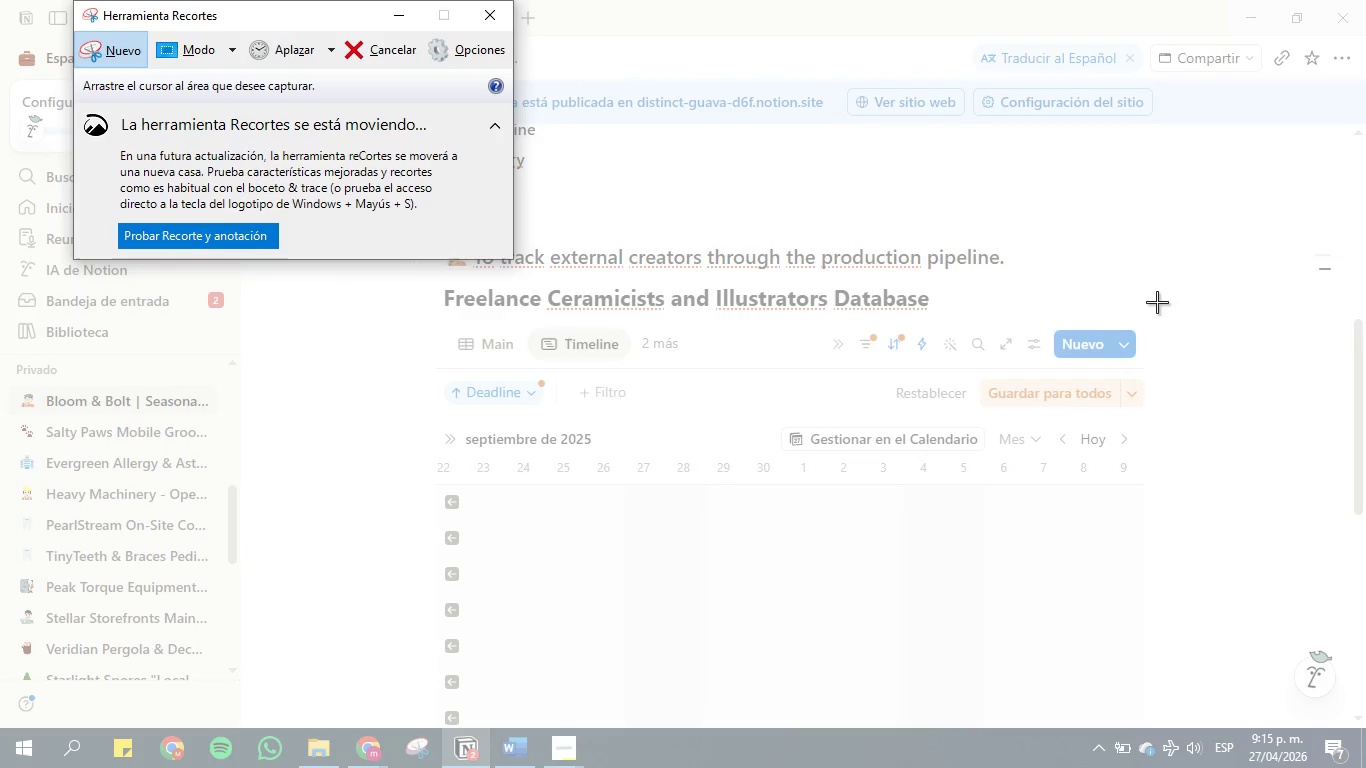 
left_click_drag(start_coordinate=[1190, 268], to_coordinate=[365, 708])
 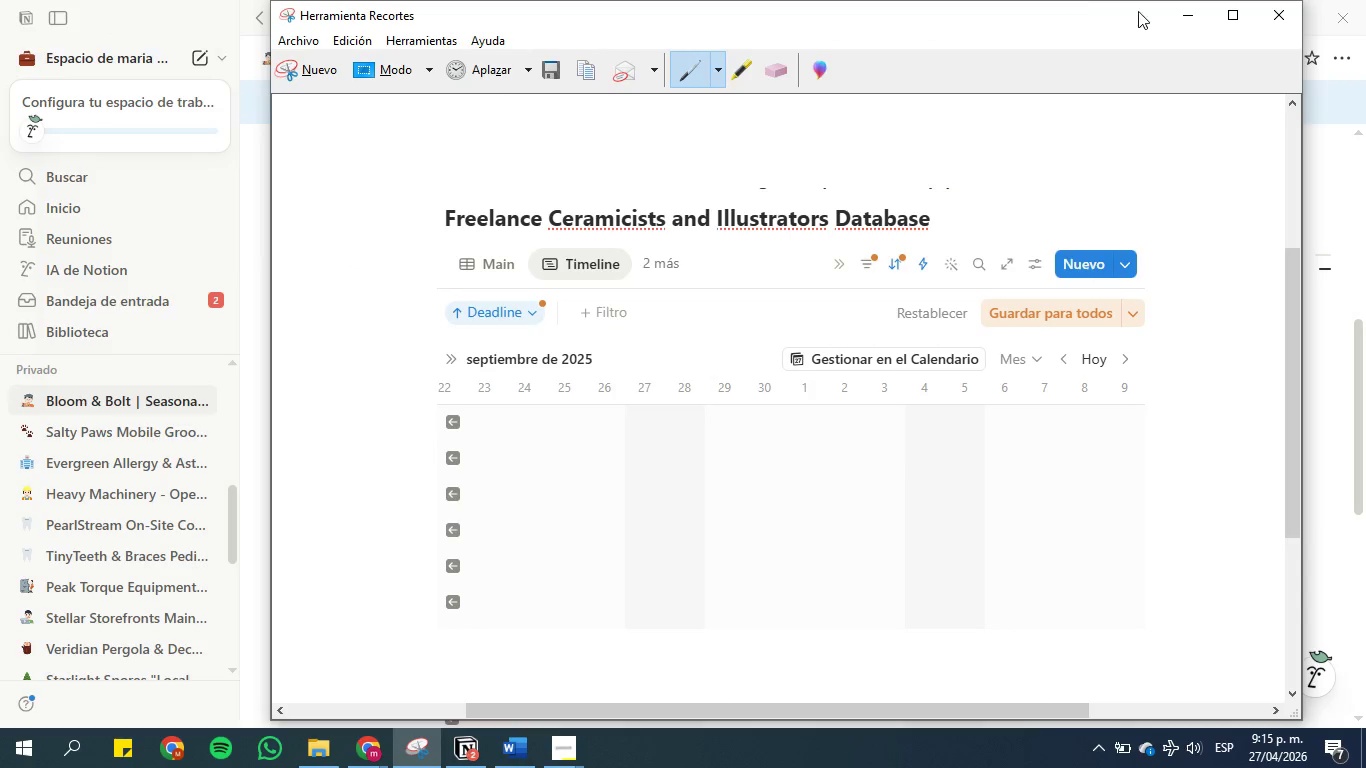 
left_click([1191, 13])
 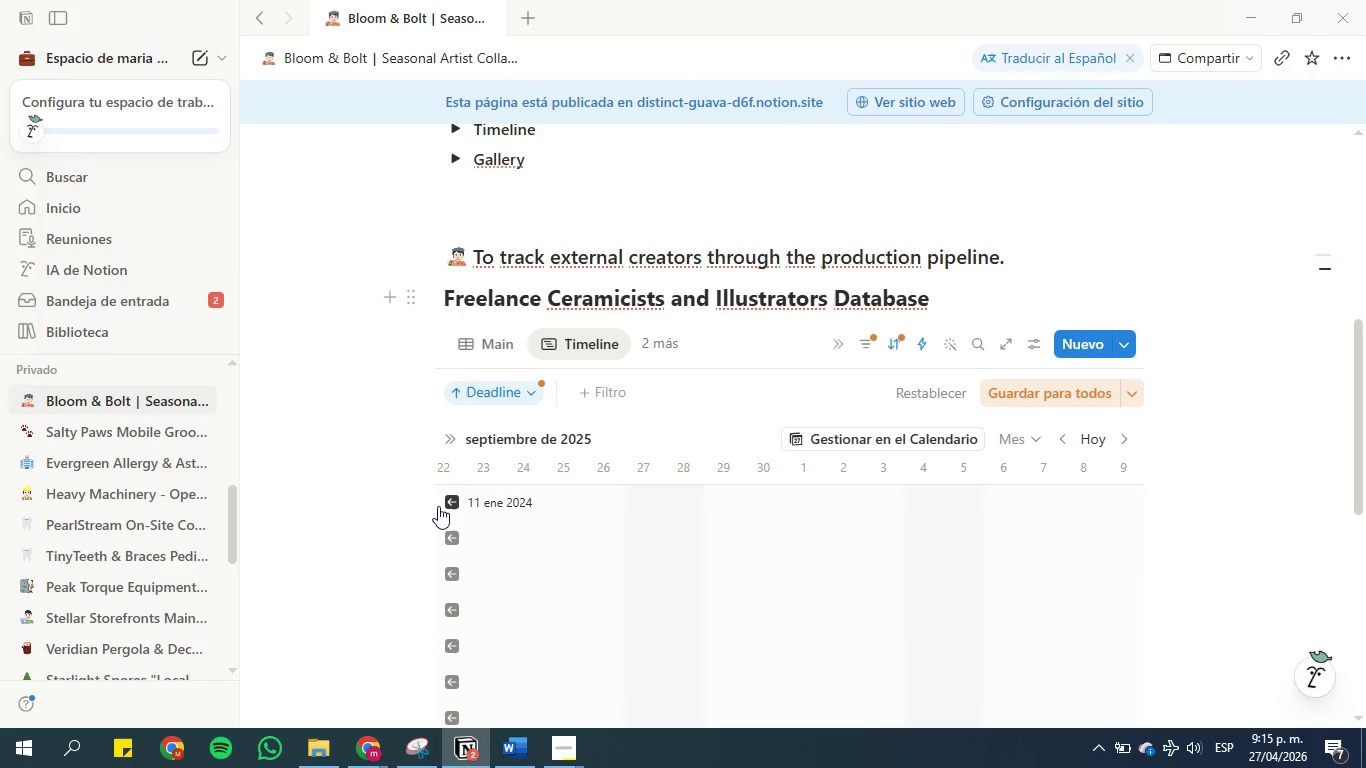 
left_click([439, 505])
 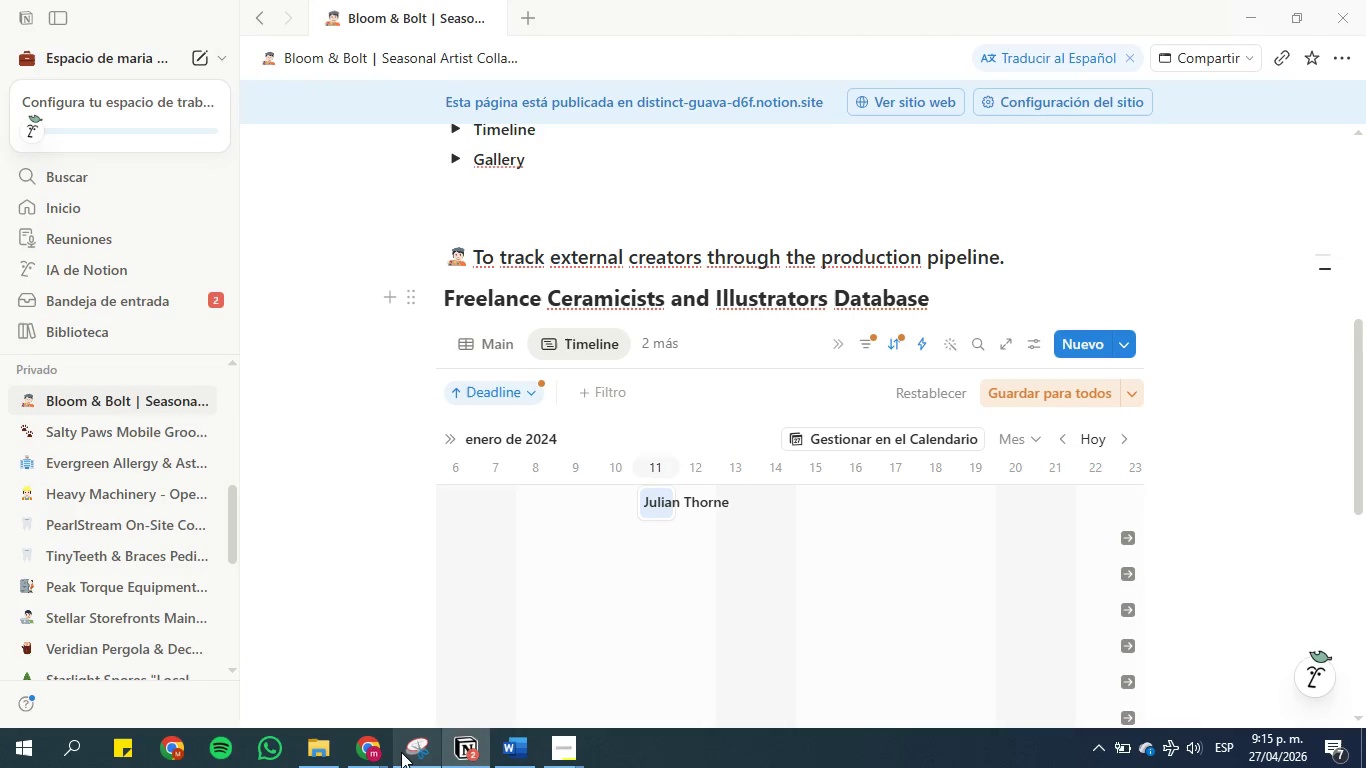 
left_click([404, 748])
 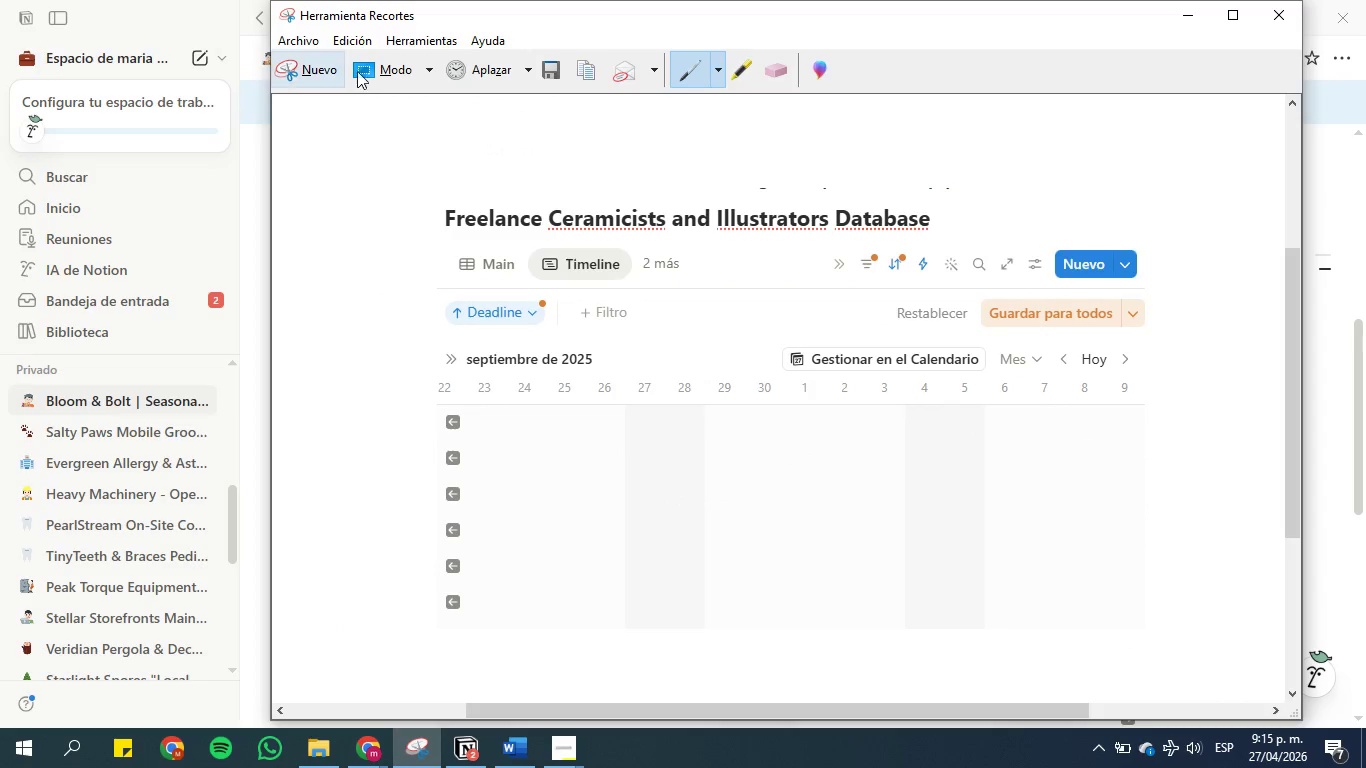 
left_click([307, 76])
 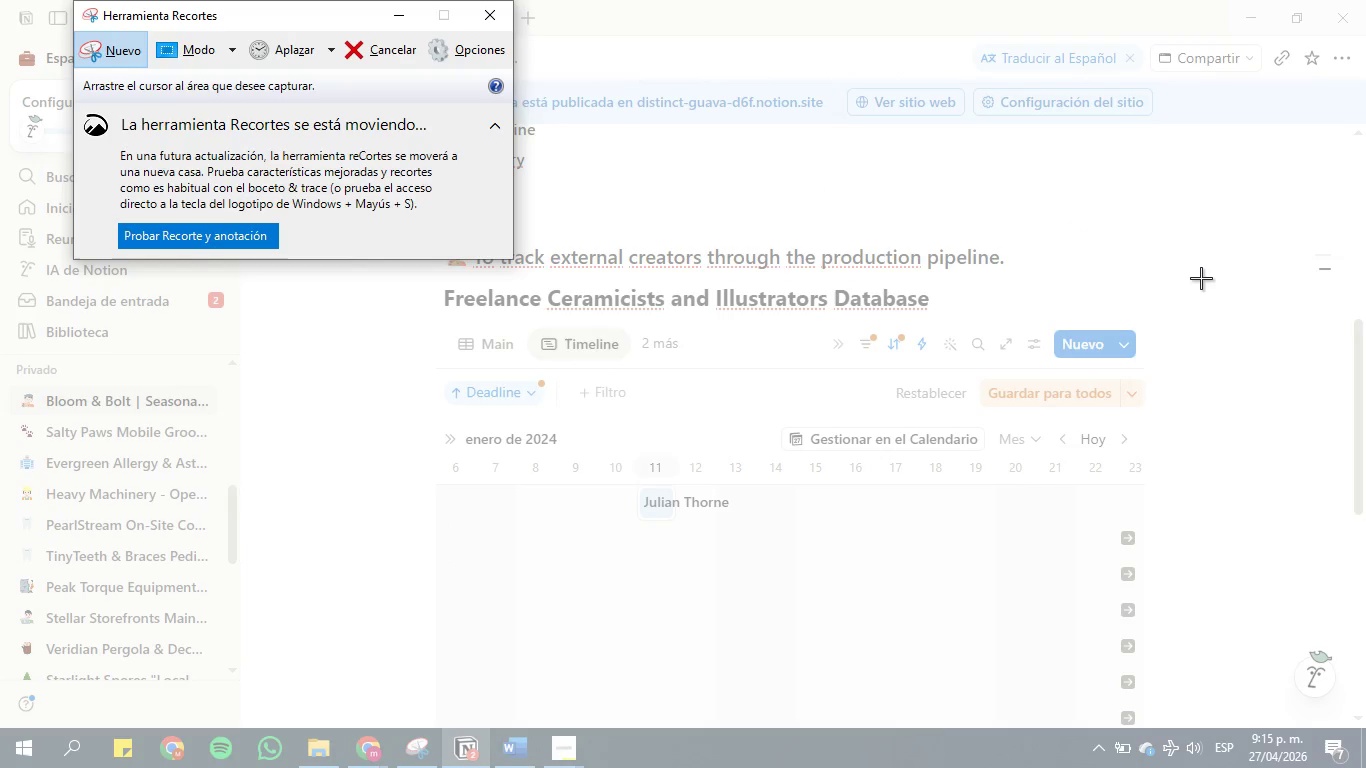 
left_click_drag(start_coordinate=[1193, 271], to_coordinate=[374, 712])
 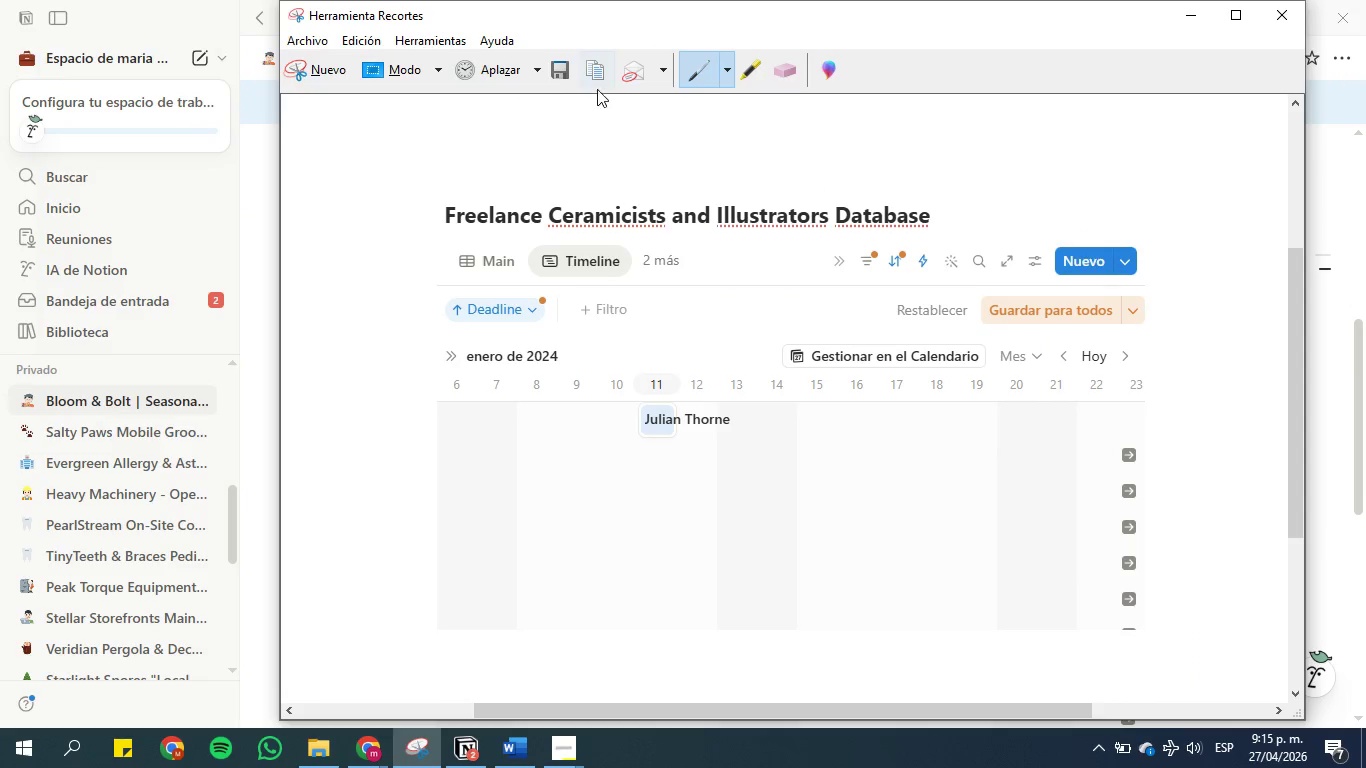 
left_click([563, 69])
 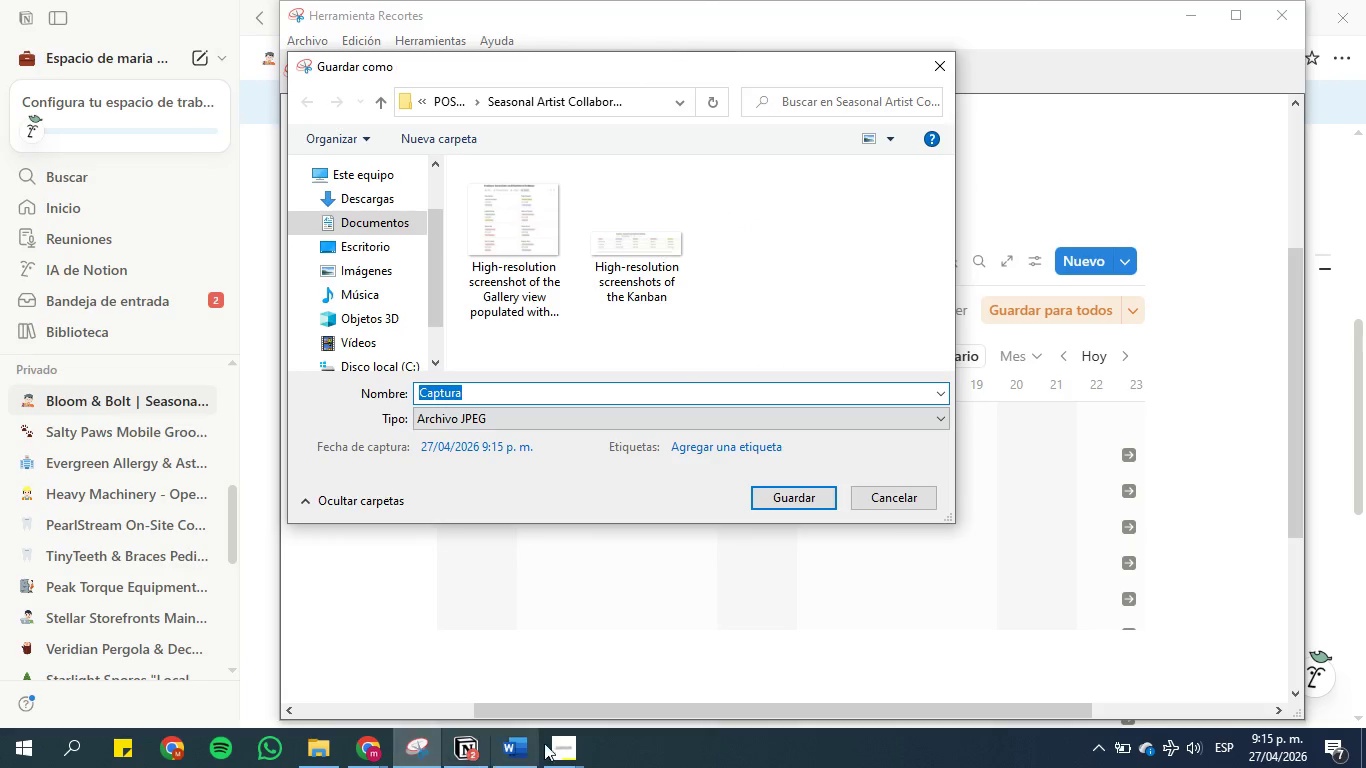 
left_click([506, 749])
 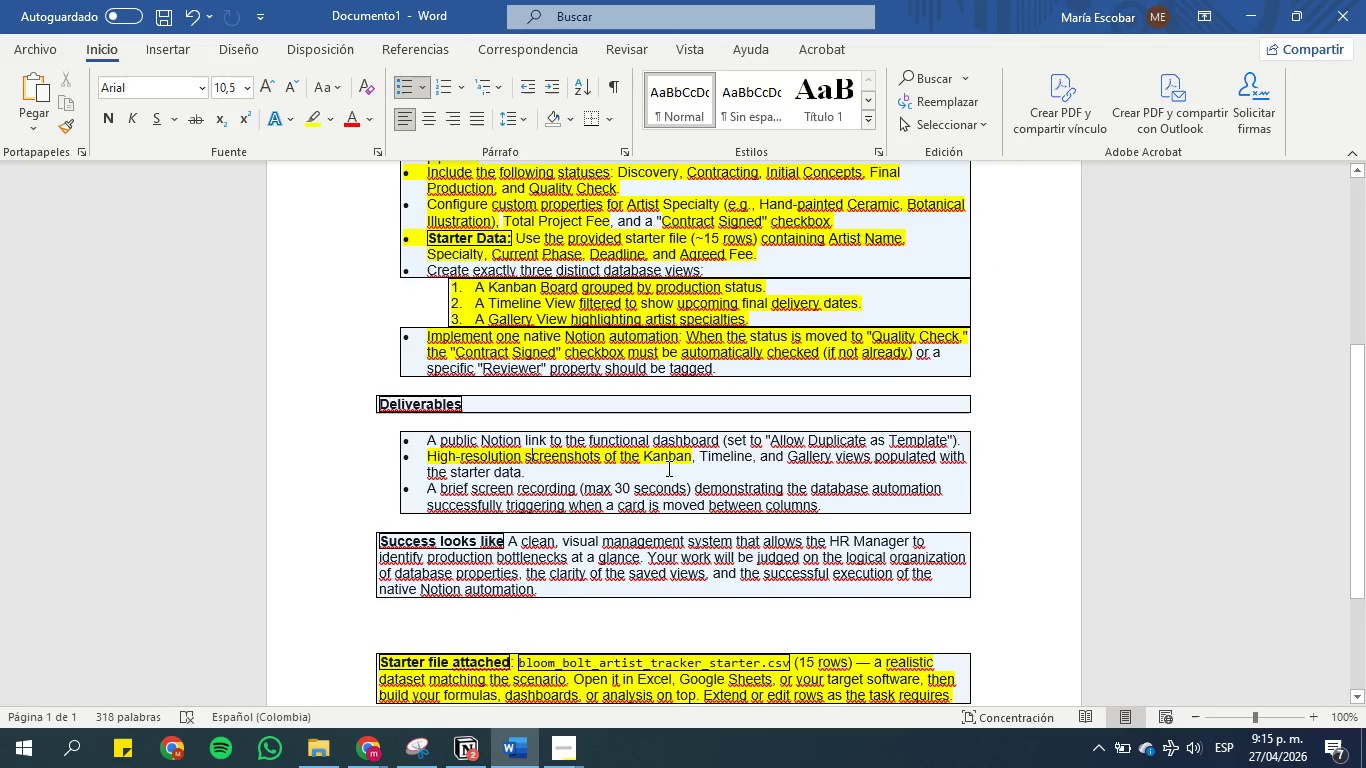 
left_click([670, 452])
 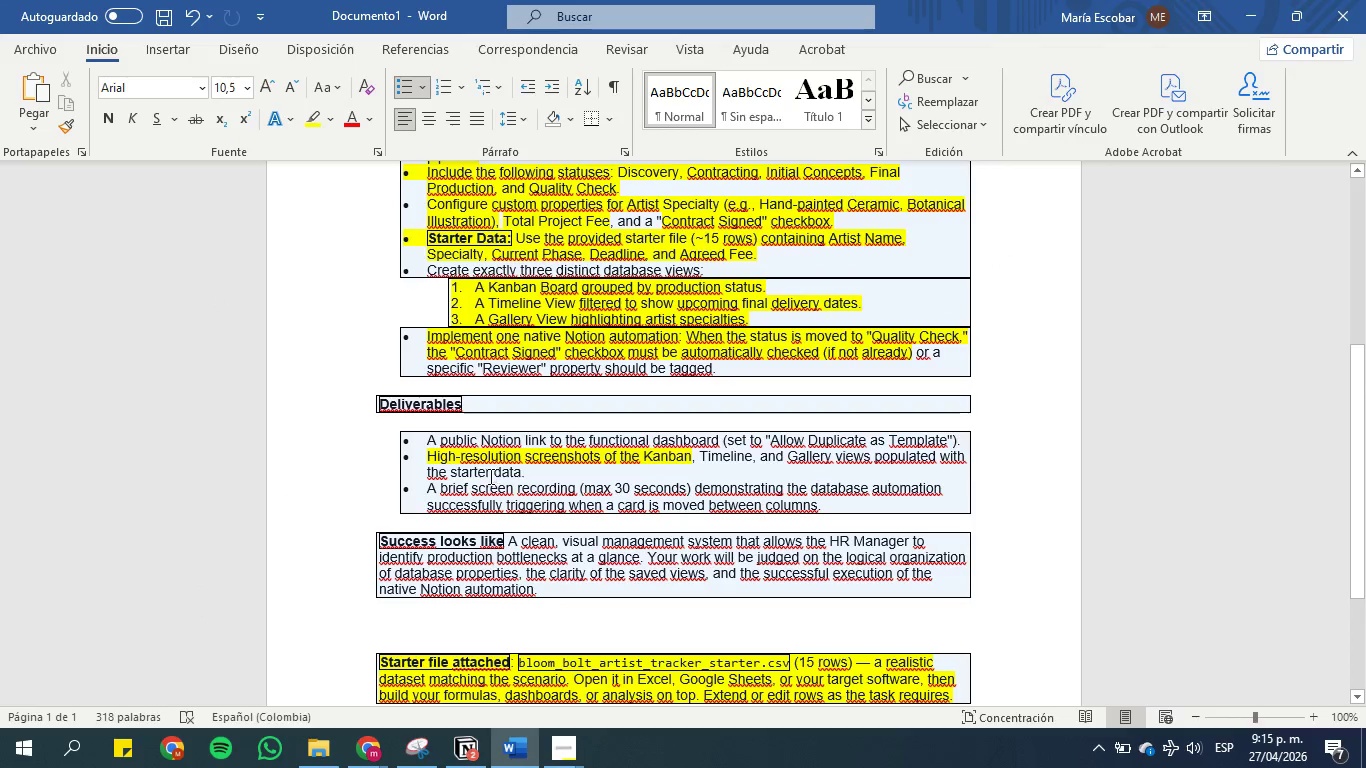 
wait(7.02)
 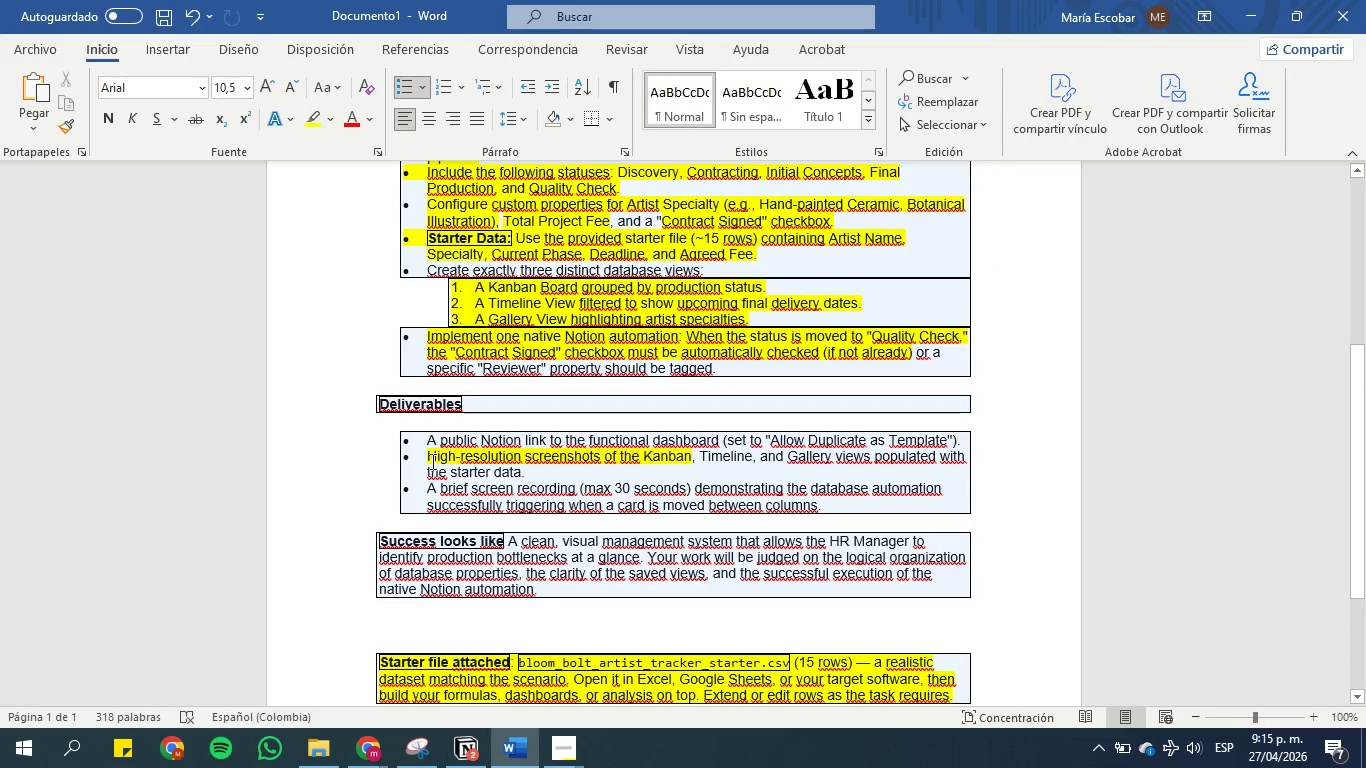 
left_click_drag(start_coordinate=[427, 455], to_coordinate=[928, 472])
 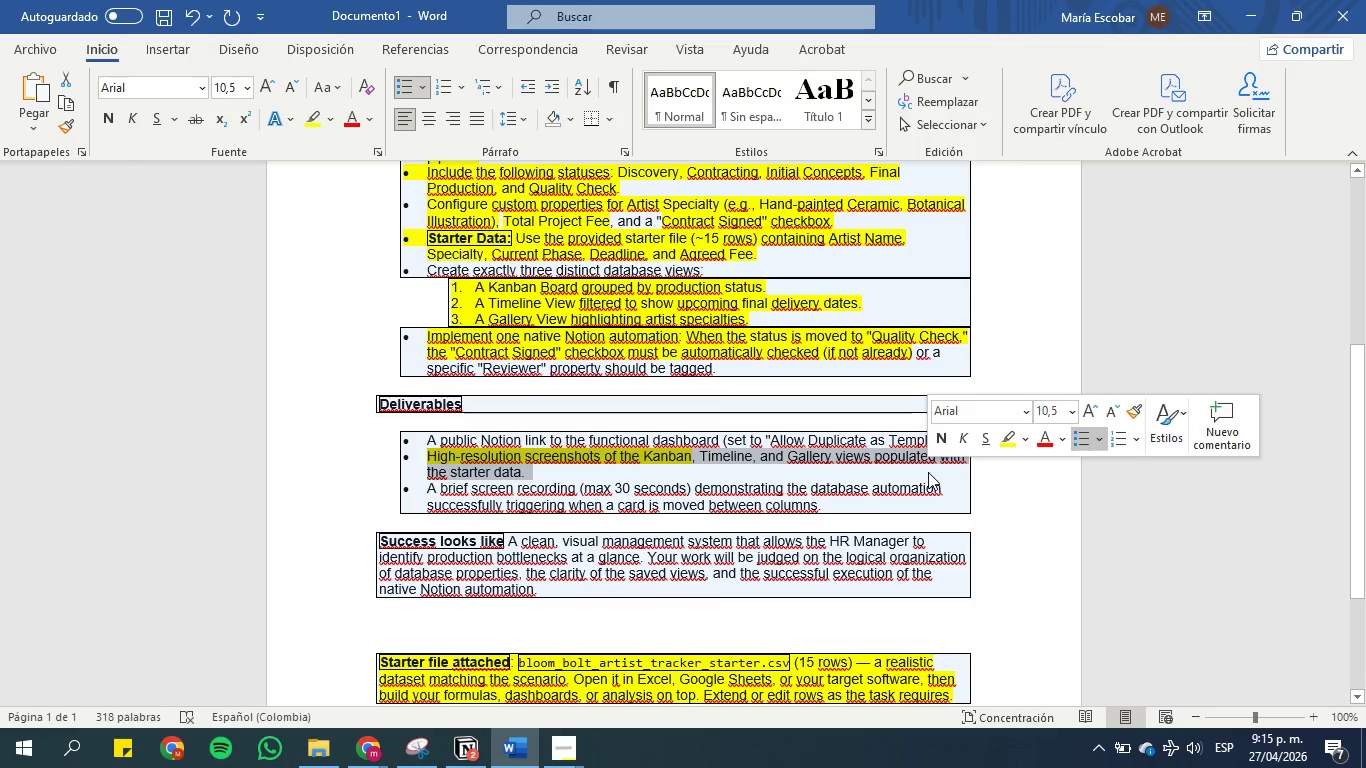 
key(Control+C)
 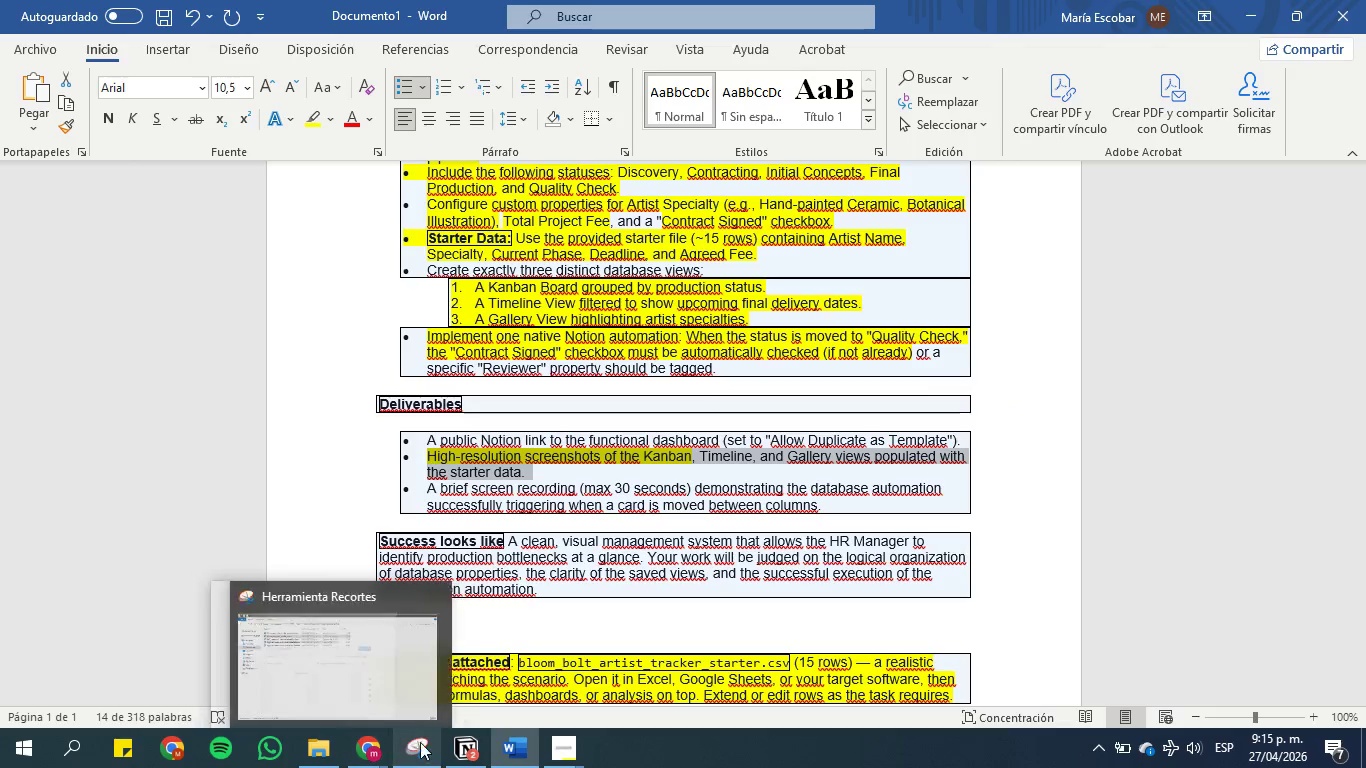 
left_click([422, 742])
 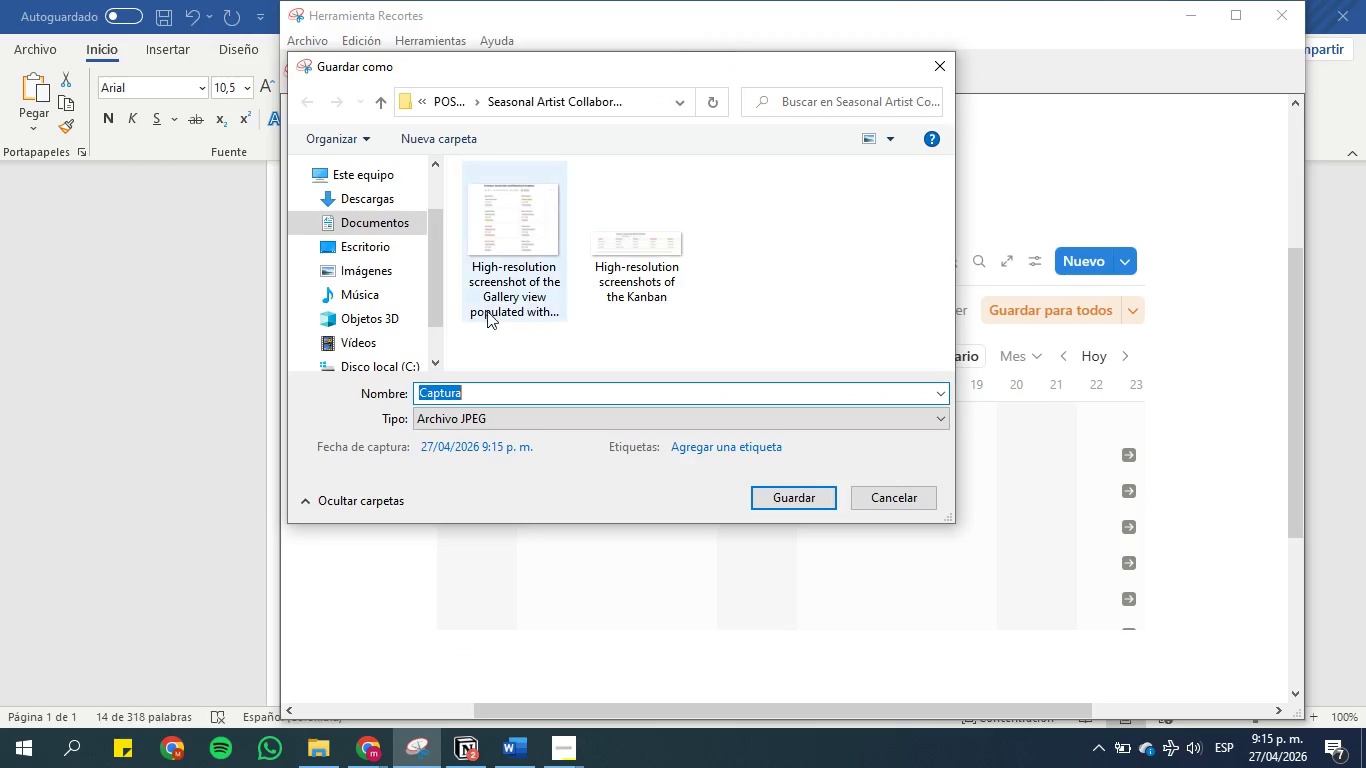 
key(Control+V)
 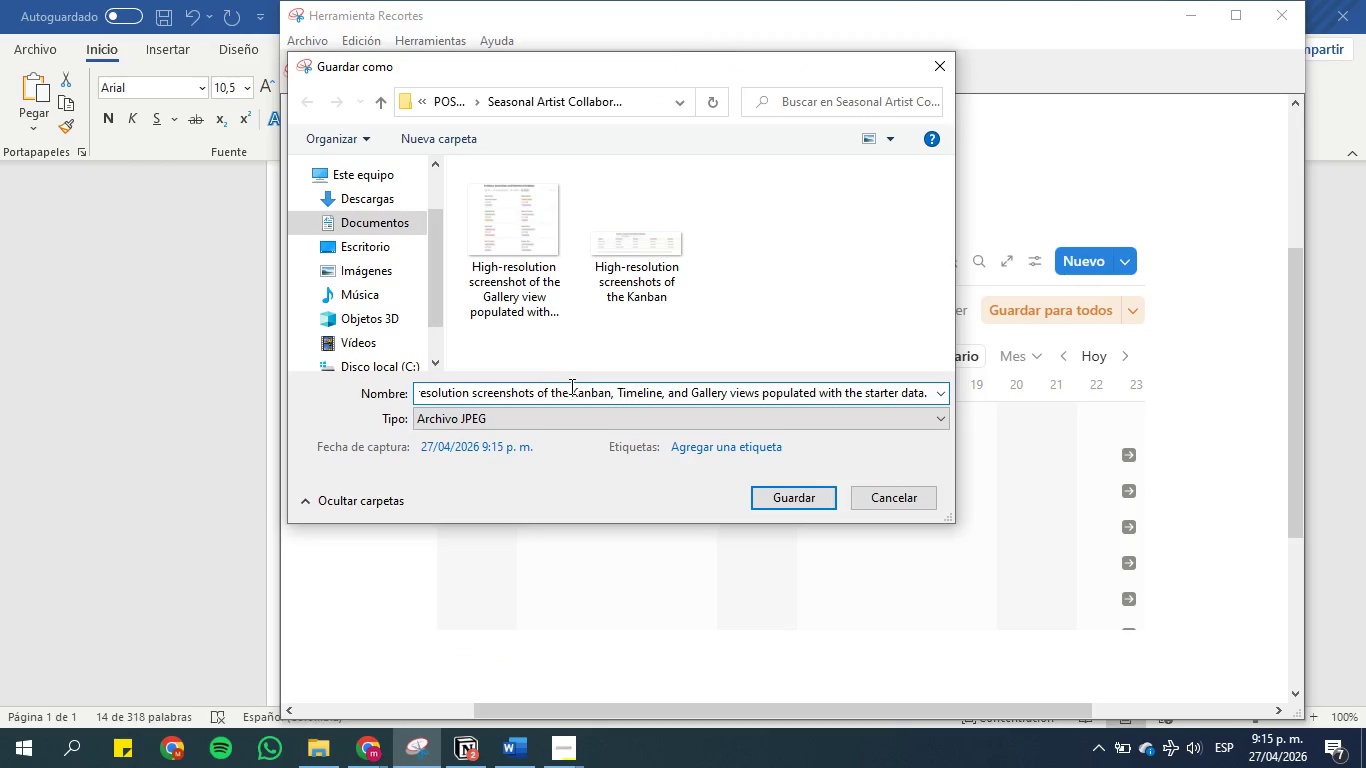 
left_click_drag(start_coordinate=[568, 390], to_coordinate=[614, 394])
 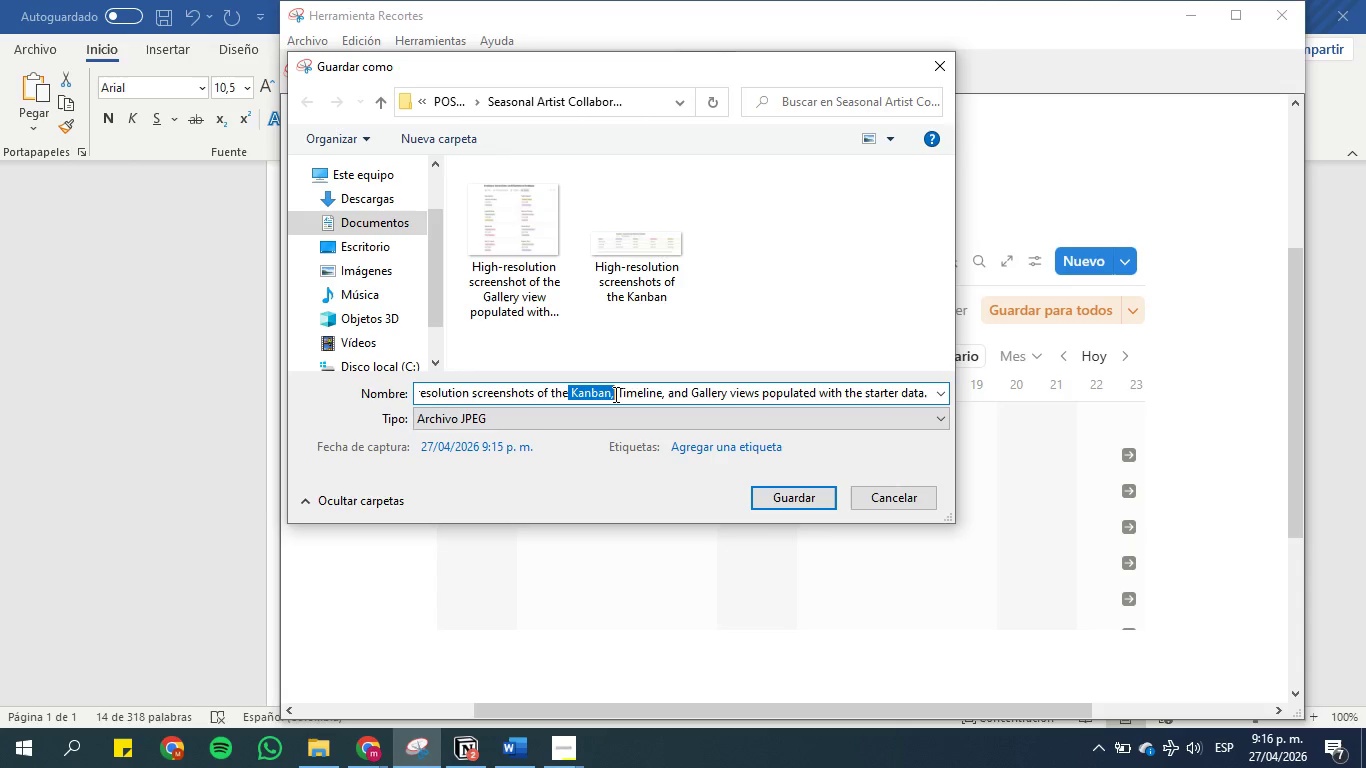 
key(Backspace)
 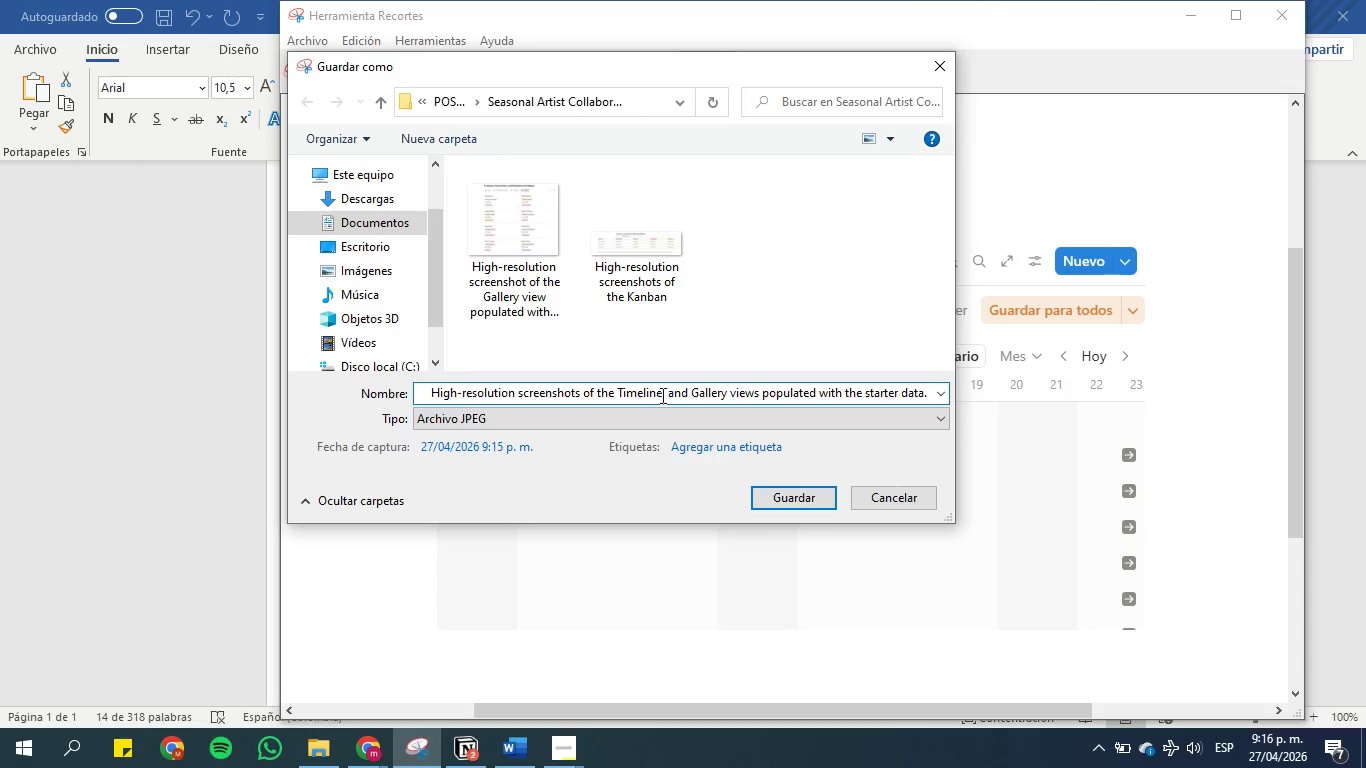 
left_click_drag(start_coordinate=[663, 392], to_coordinate=[727, 393])
 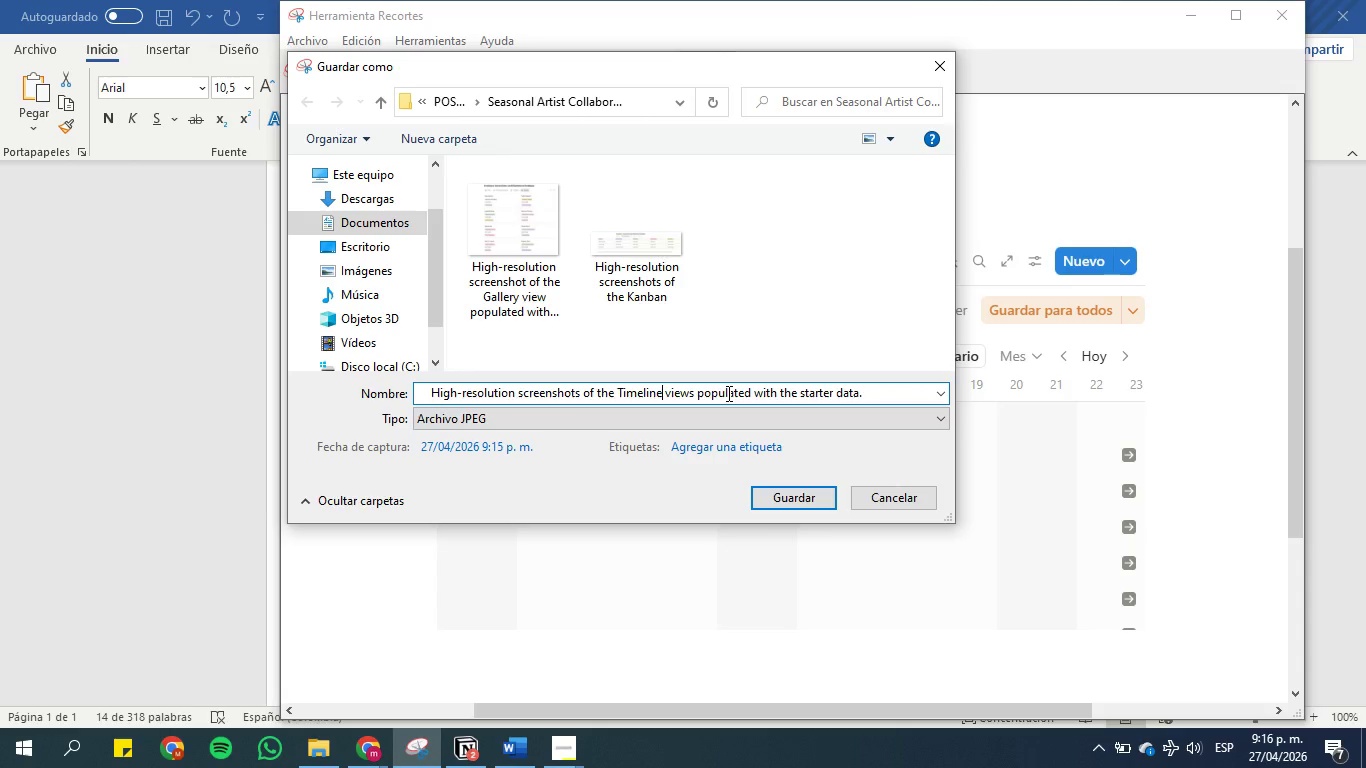 
key(Backspace)
 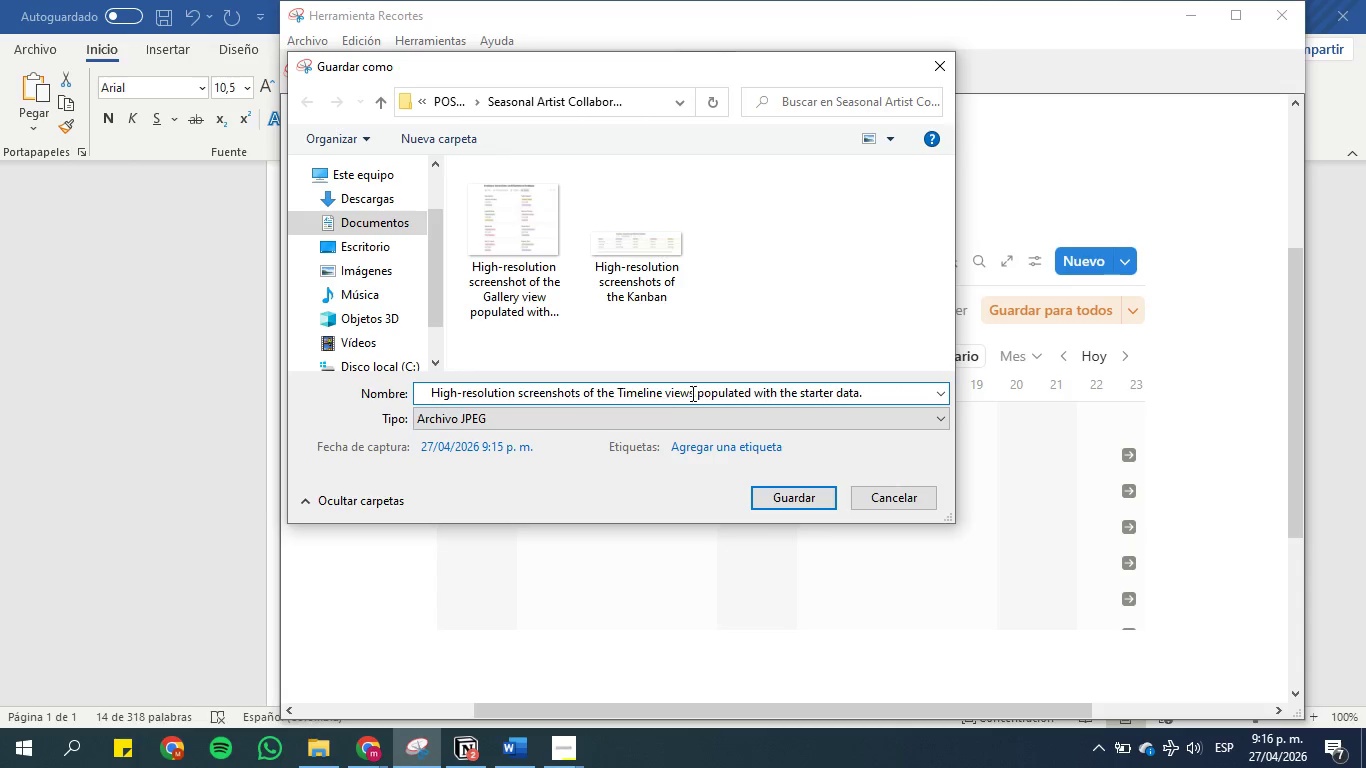 
left_click([695, 393])
 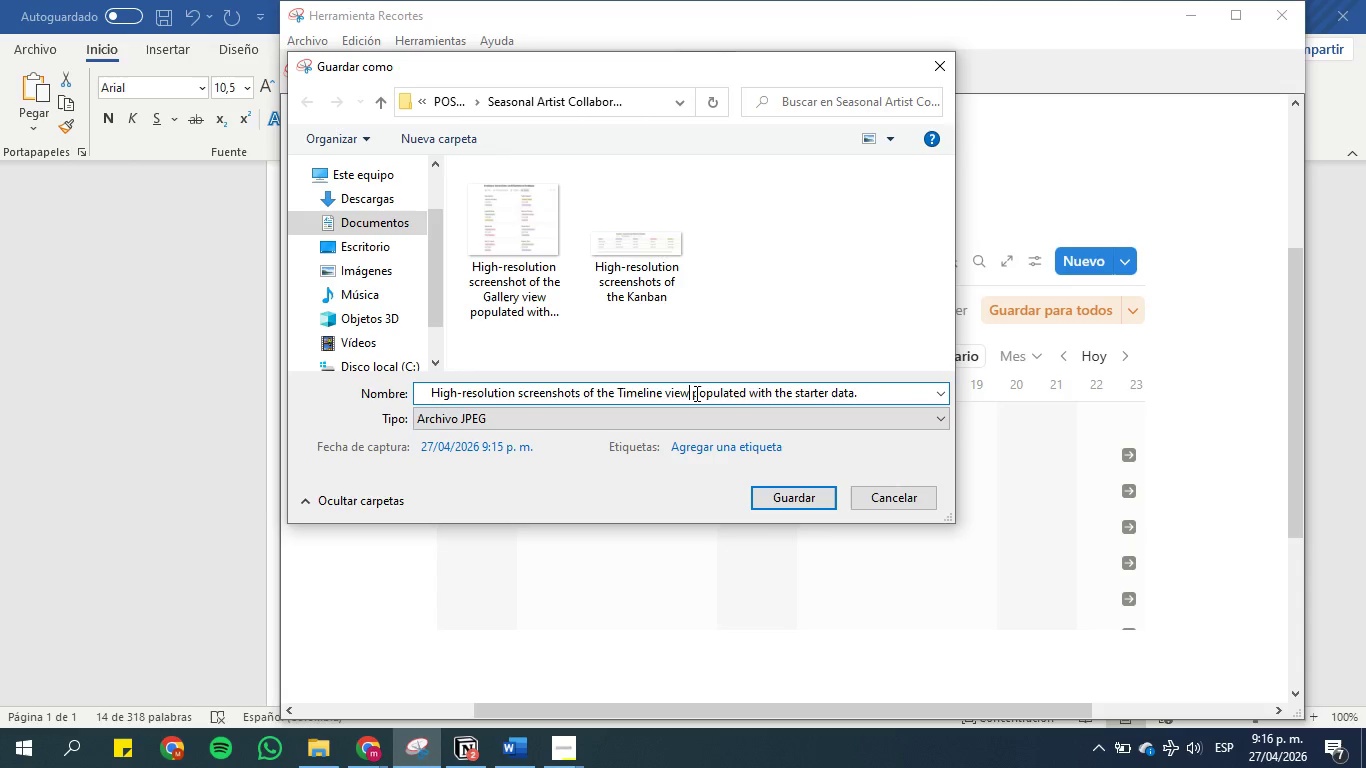 
key(Backspace)
 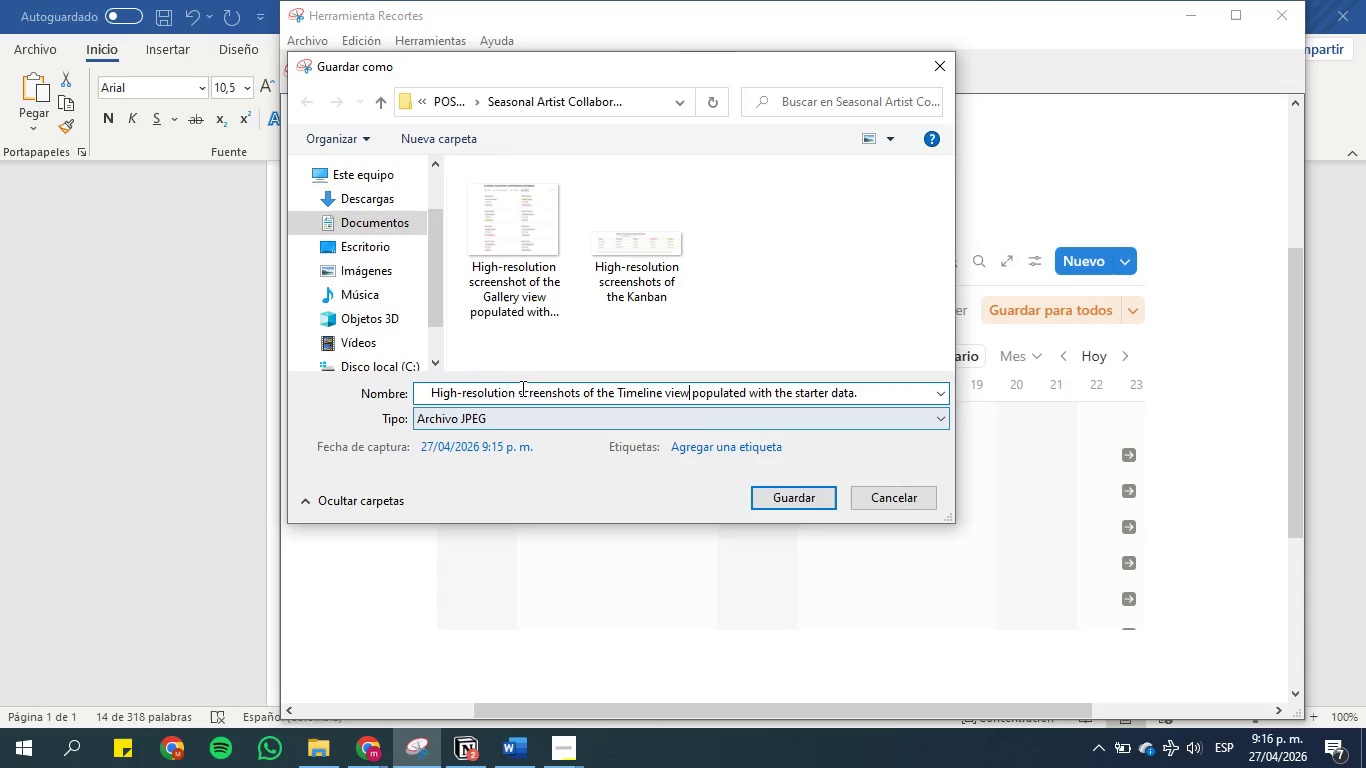 
left_click([516, 388])
 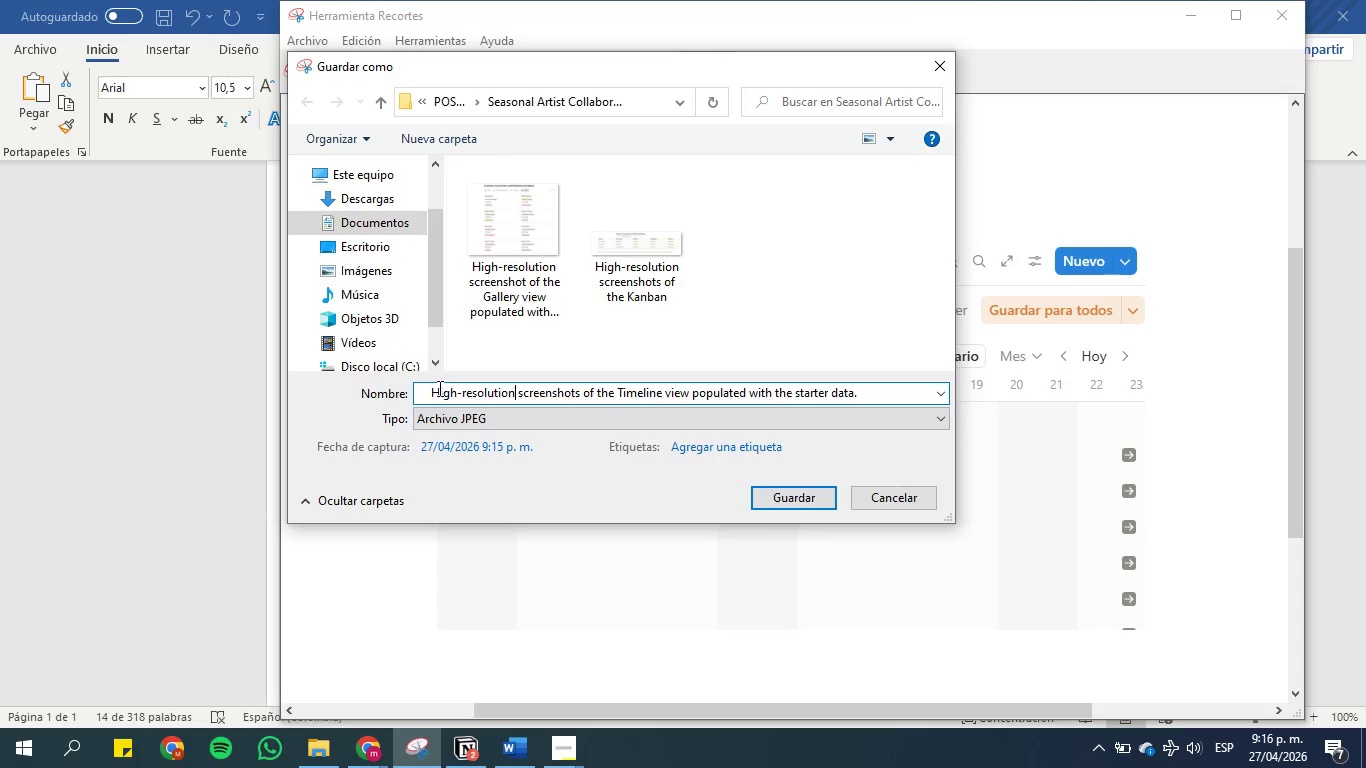 
left_click([437, 388])
 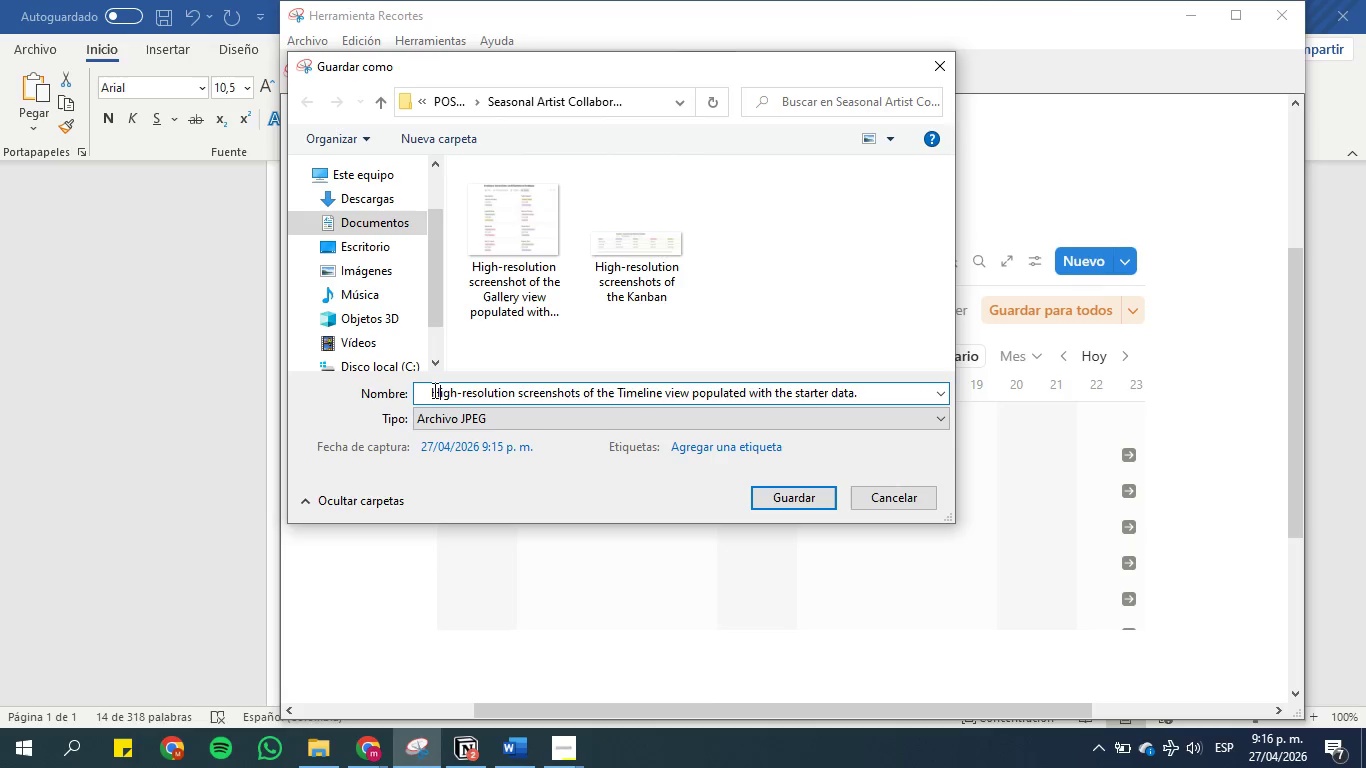 
left_click([433, 390])
 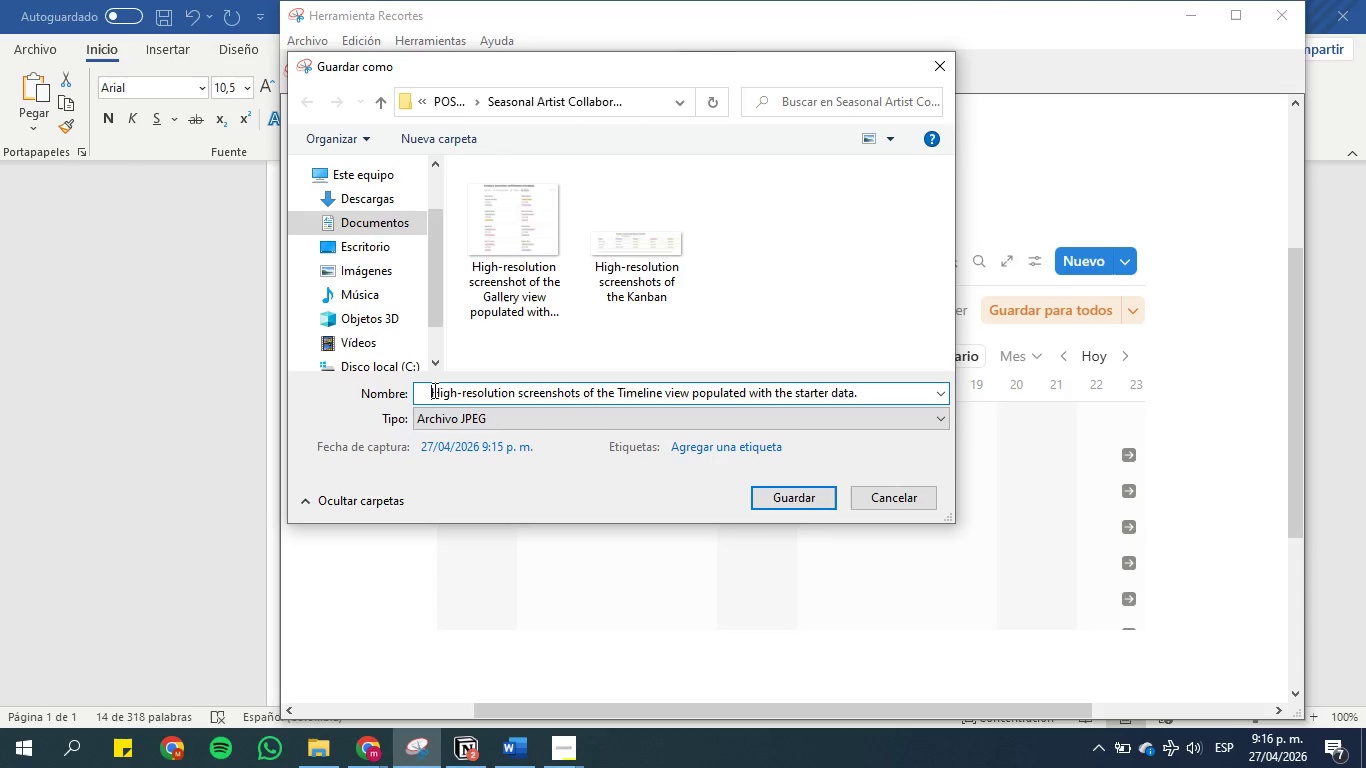 
key(Backspace)
 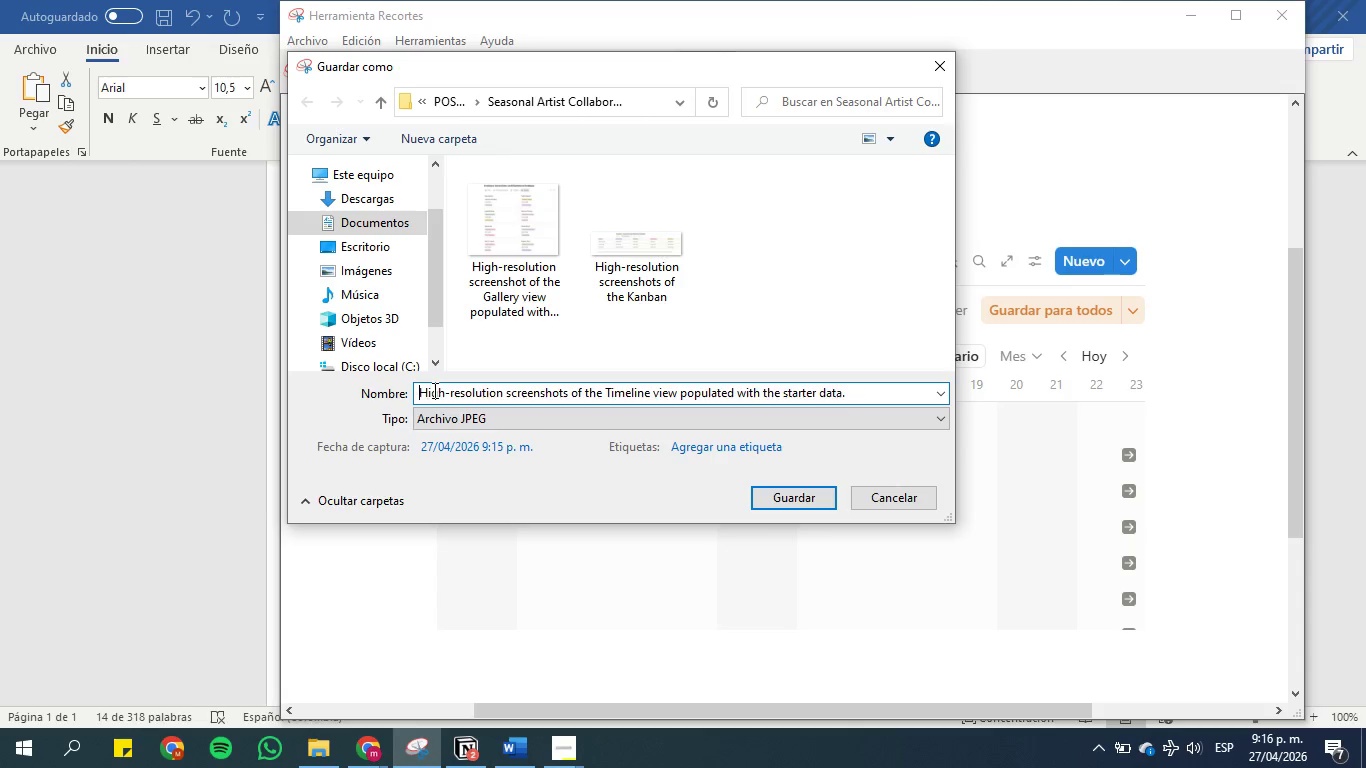 
key(Backspace)
 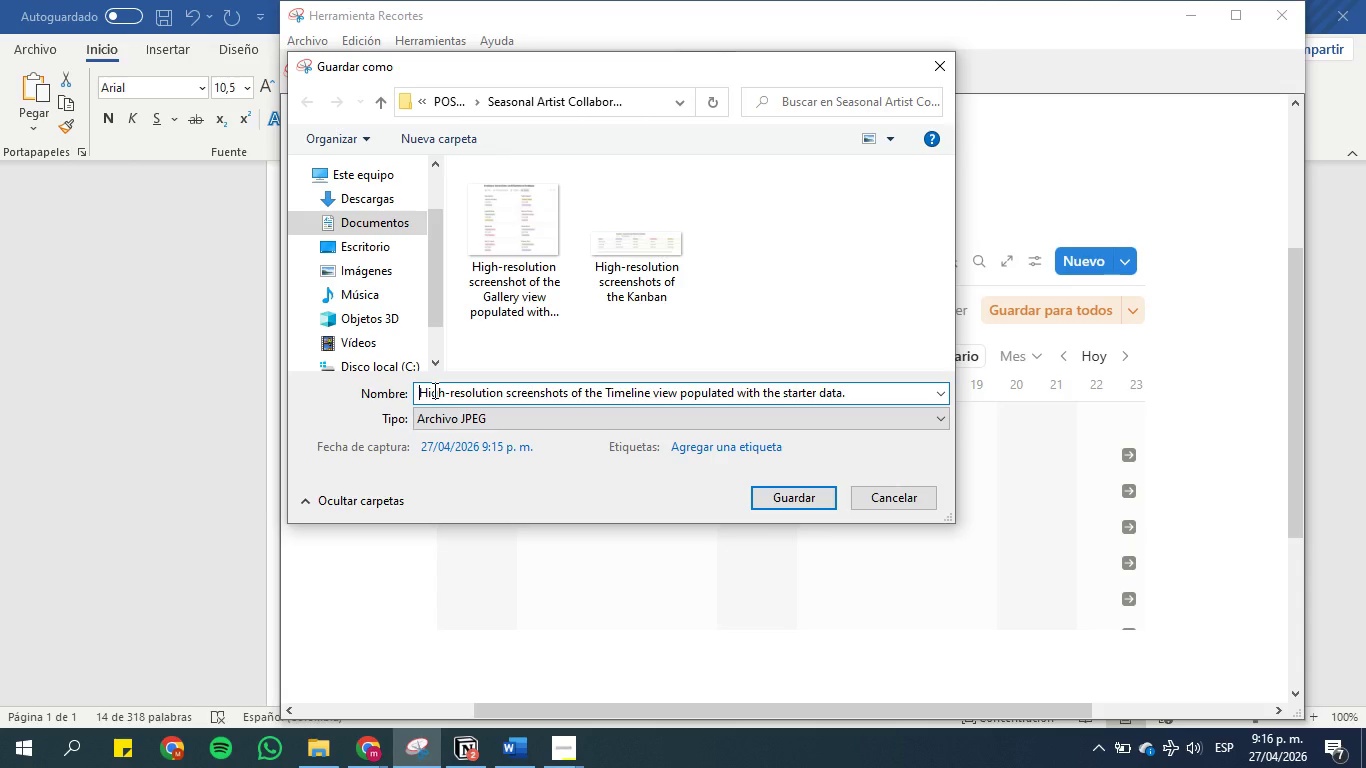 
key(Backspace)
 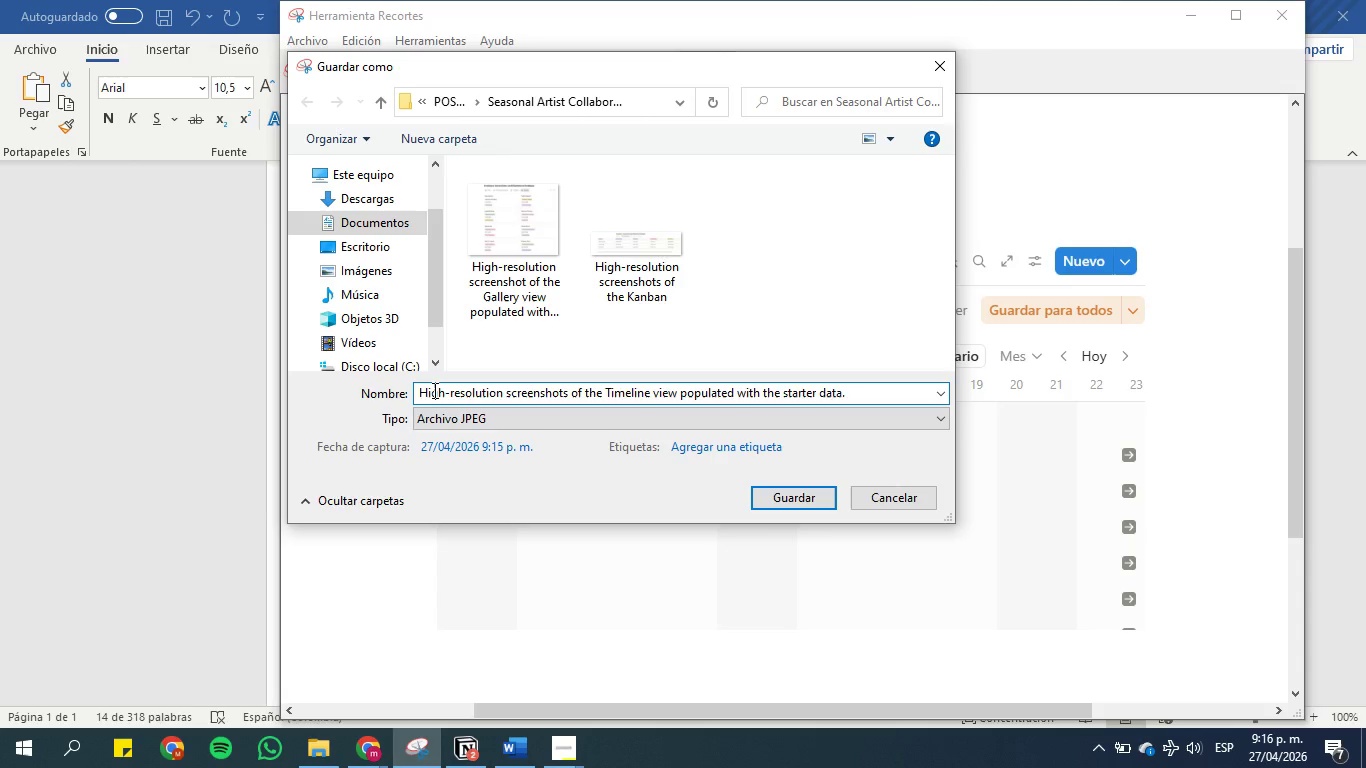 
key(Backspace)
 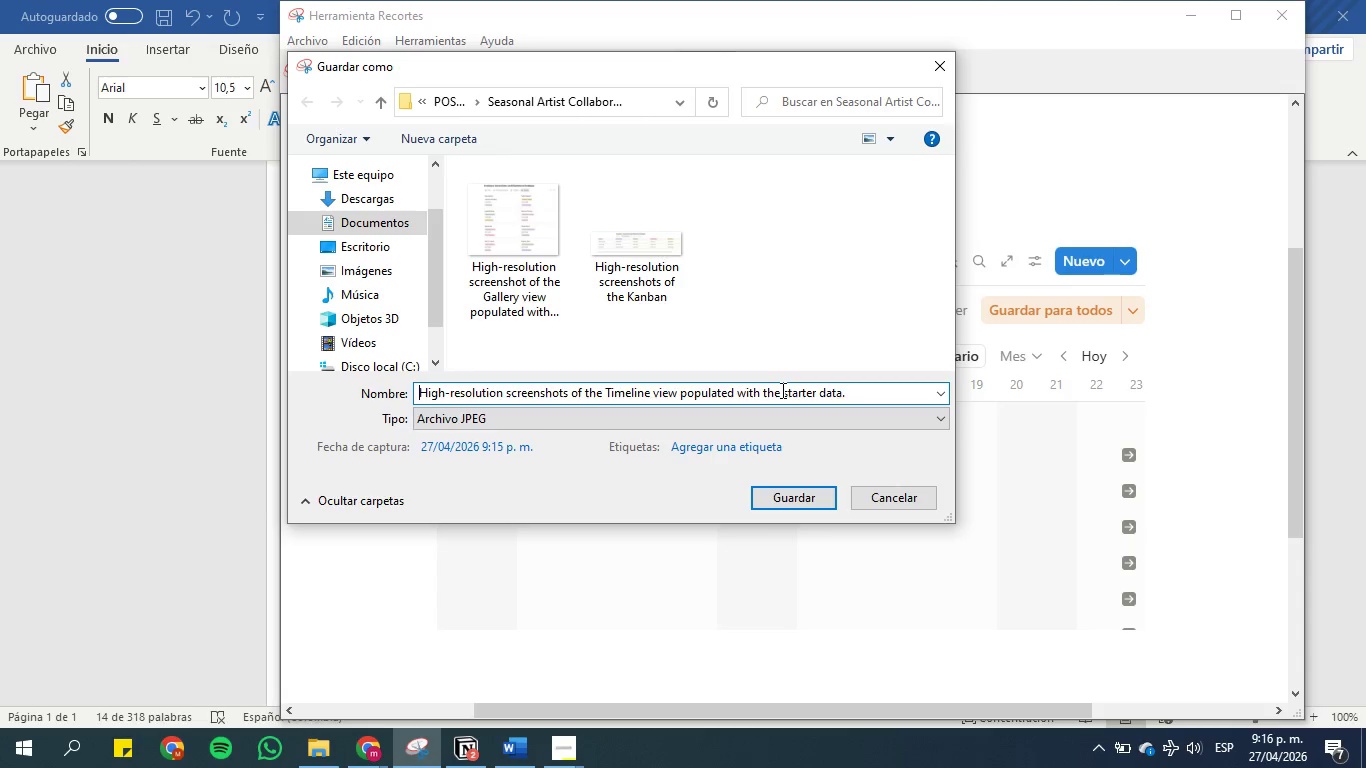 
wait(5.11)
 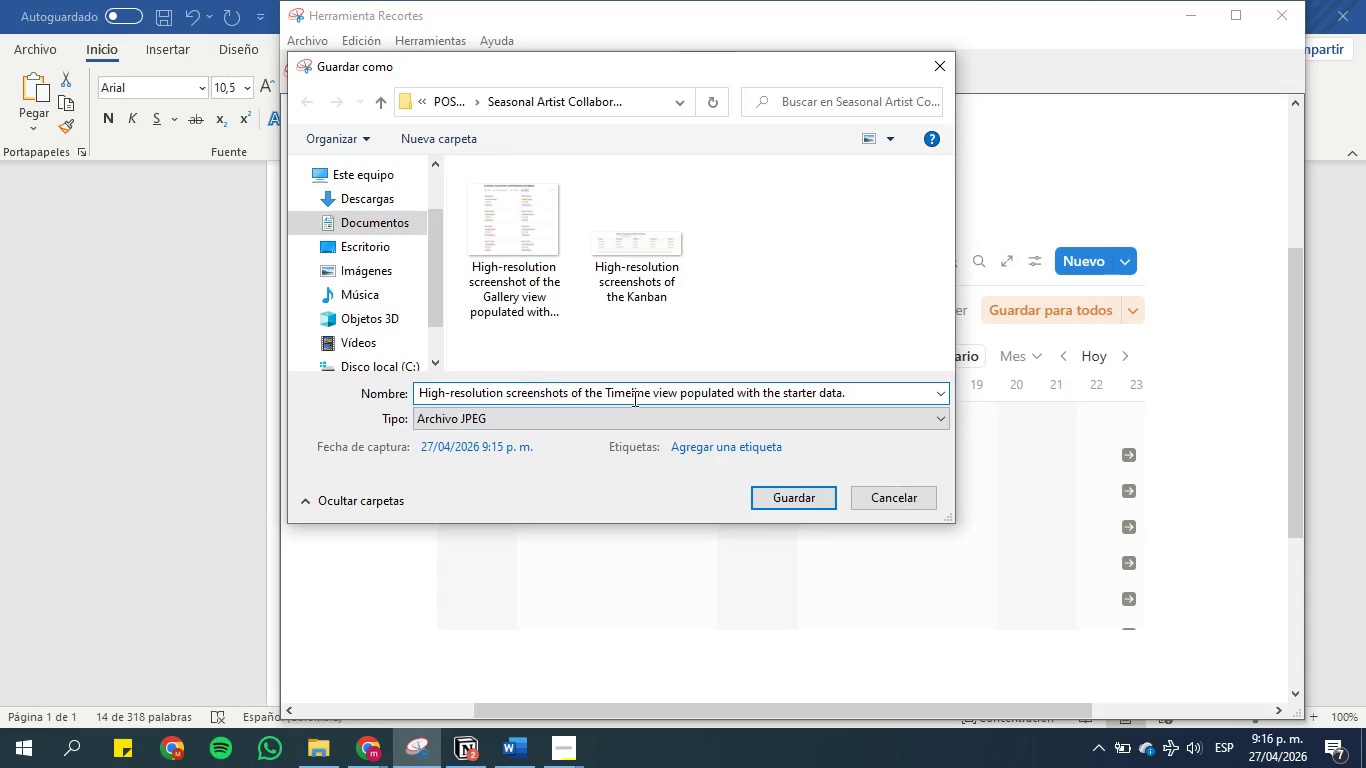 
double_click([781, 390])
 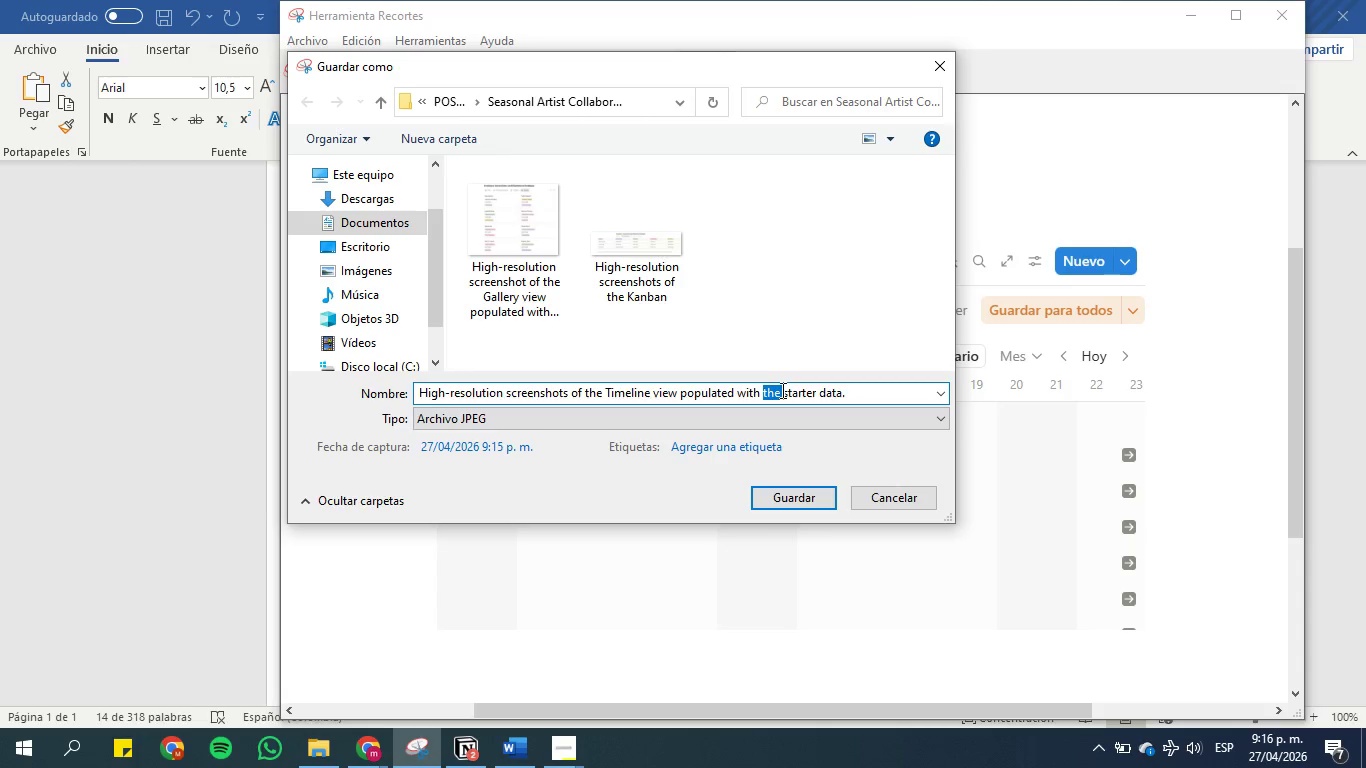 
triple_click([781, 390])
 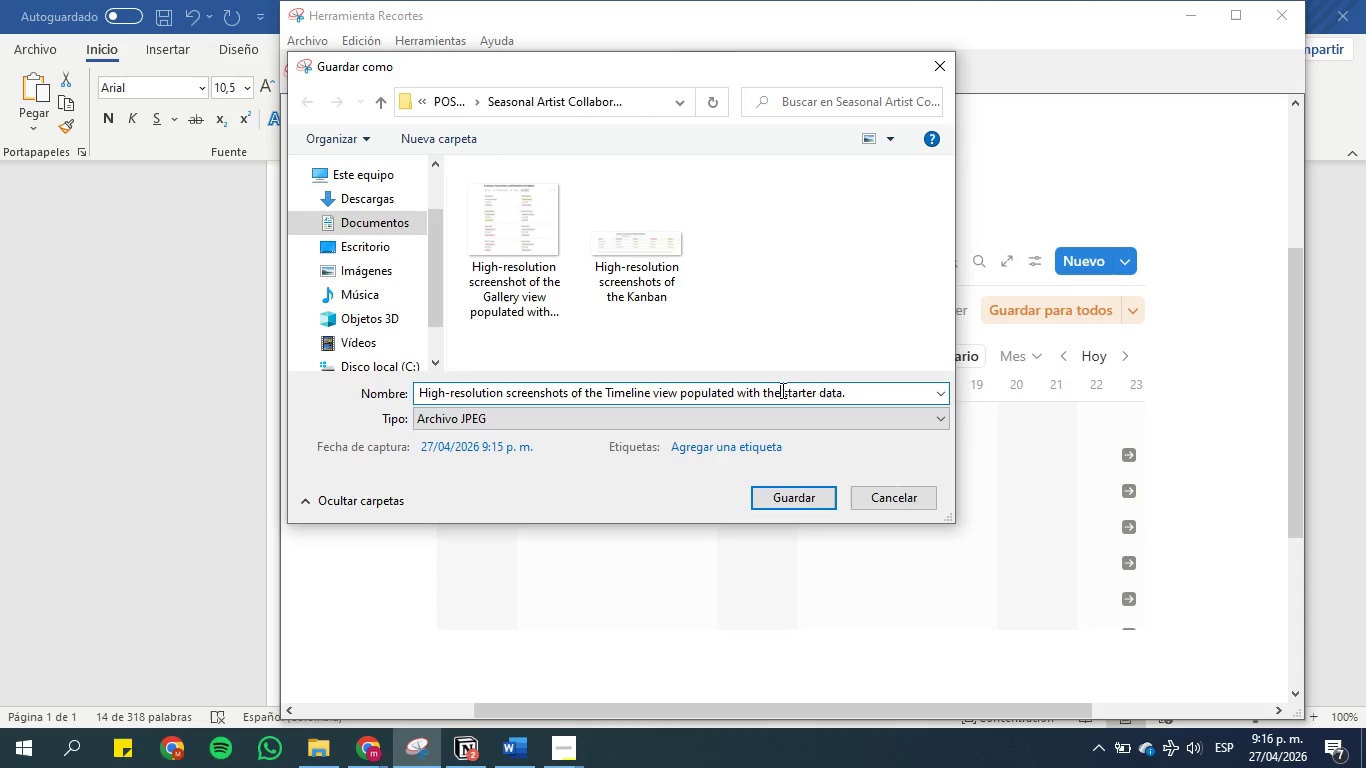 
triple_click([781, 390])
 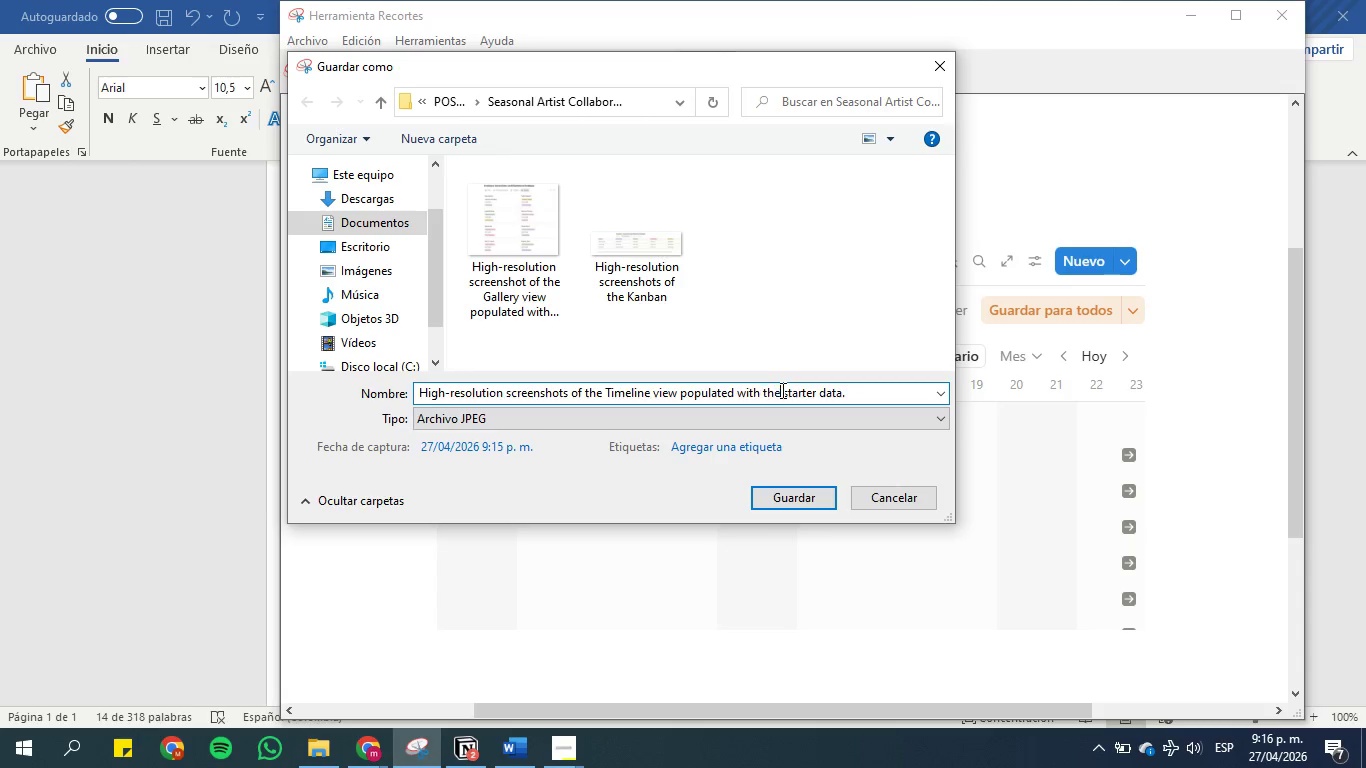 
triple_click([781, 390])
 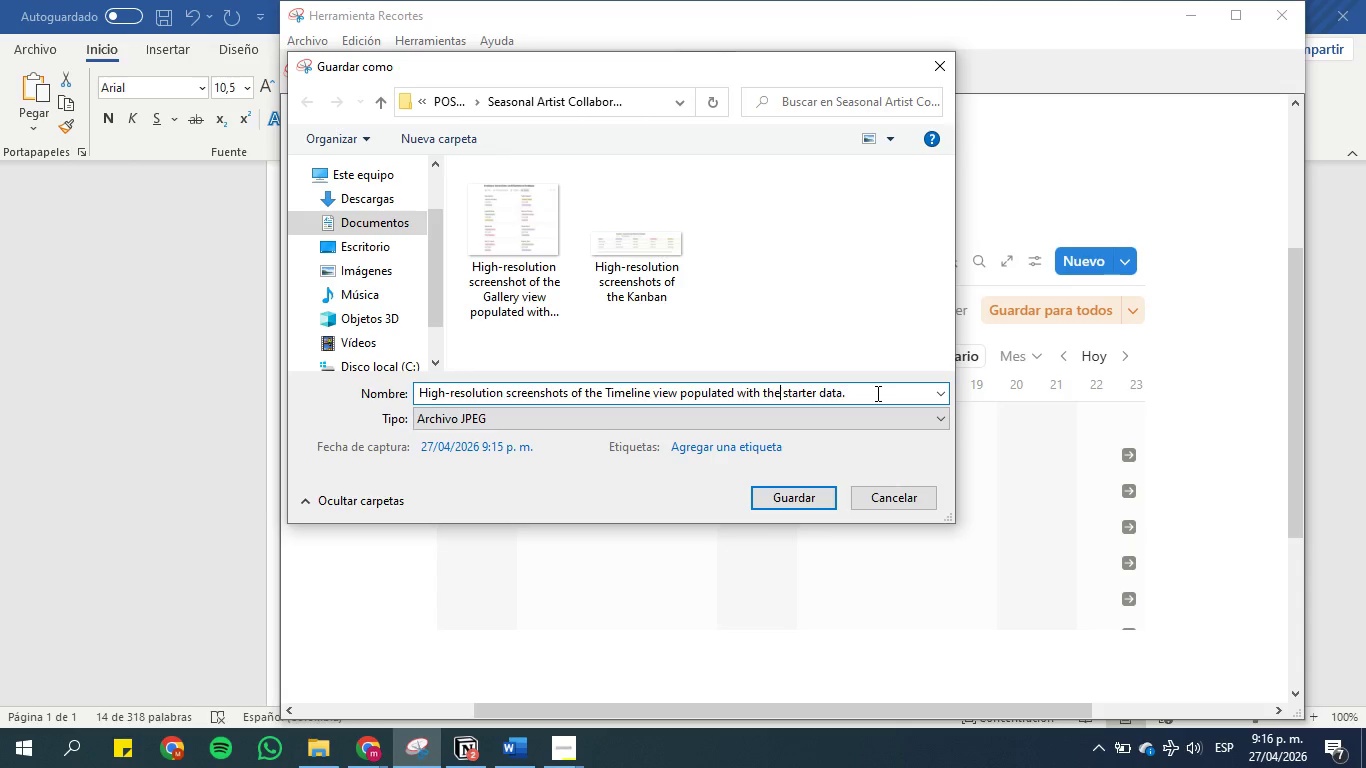 
triple_click([876, 393])
 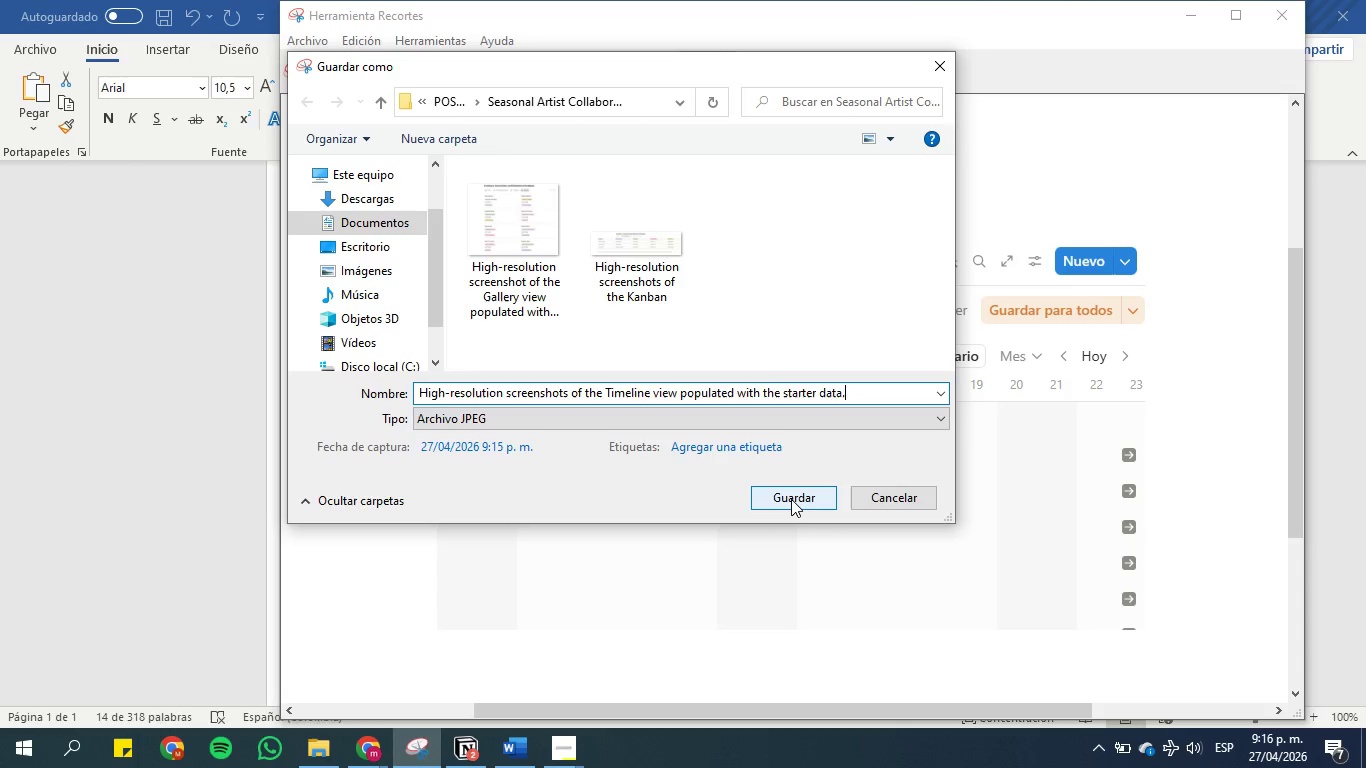 
left_click([791, 499])
 